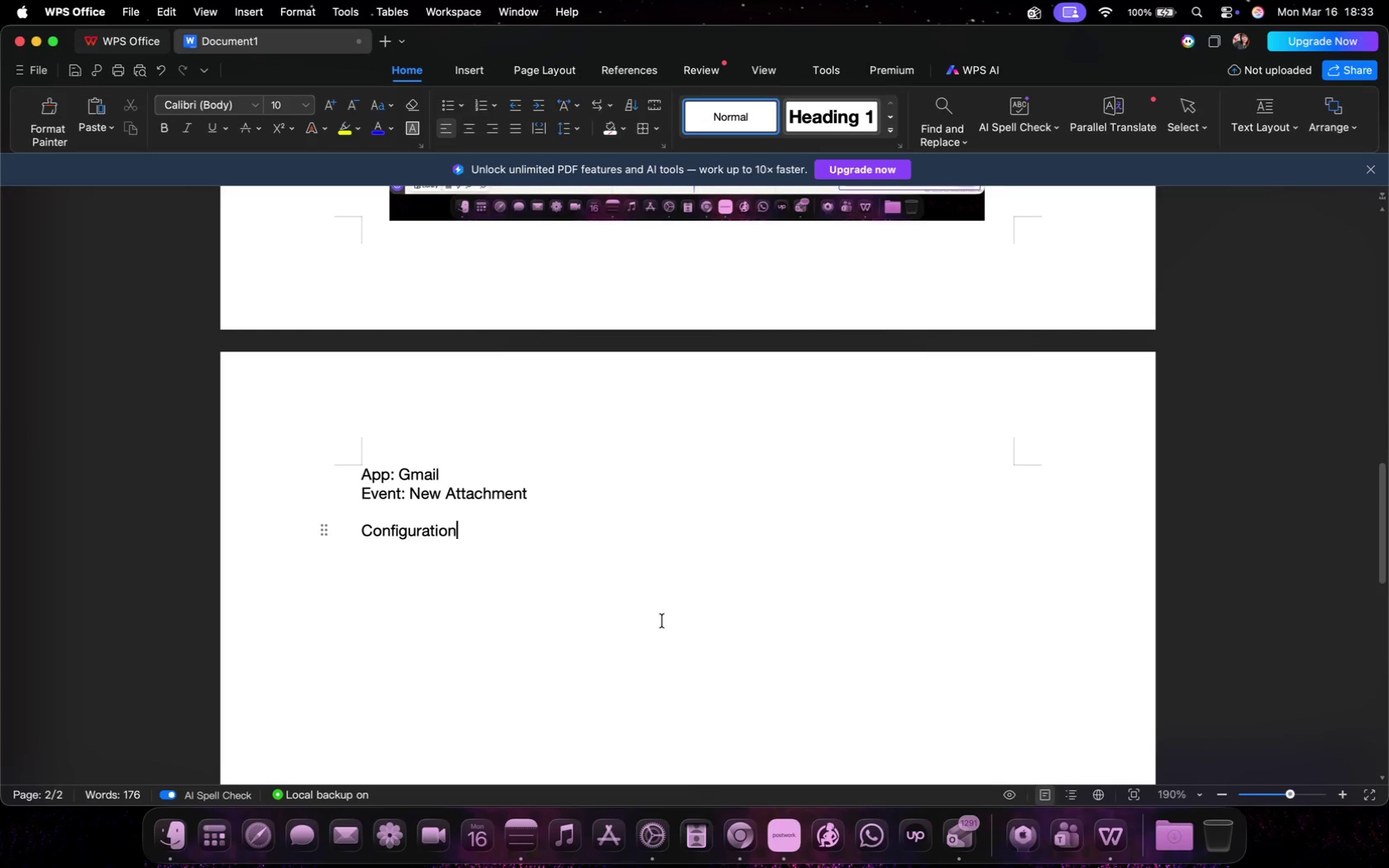 
 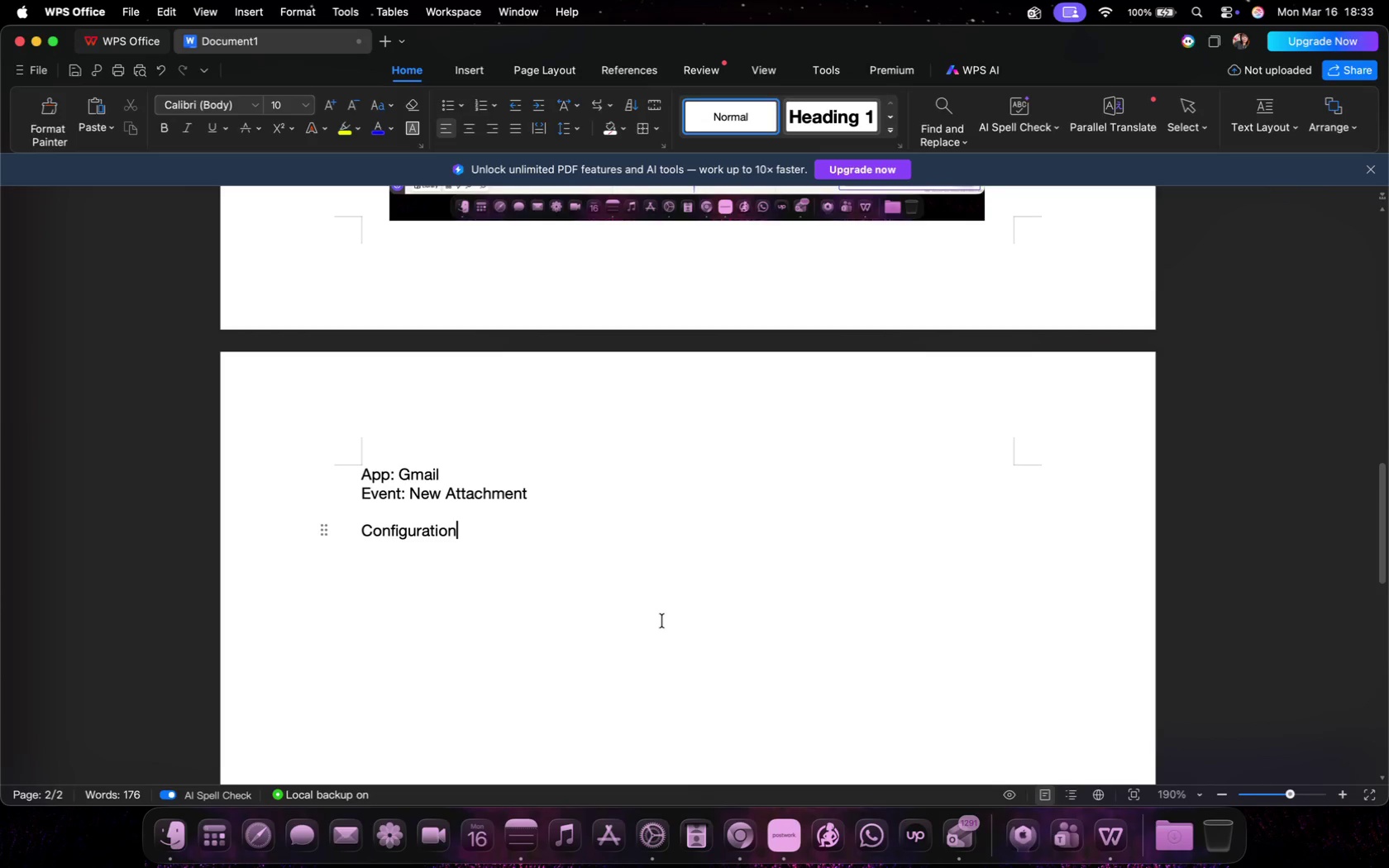 
key(Enter)
 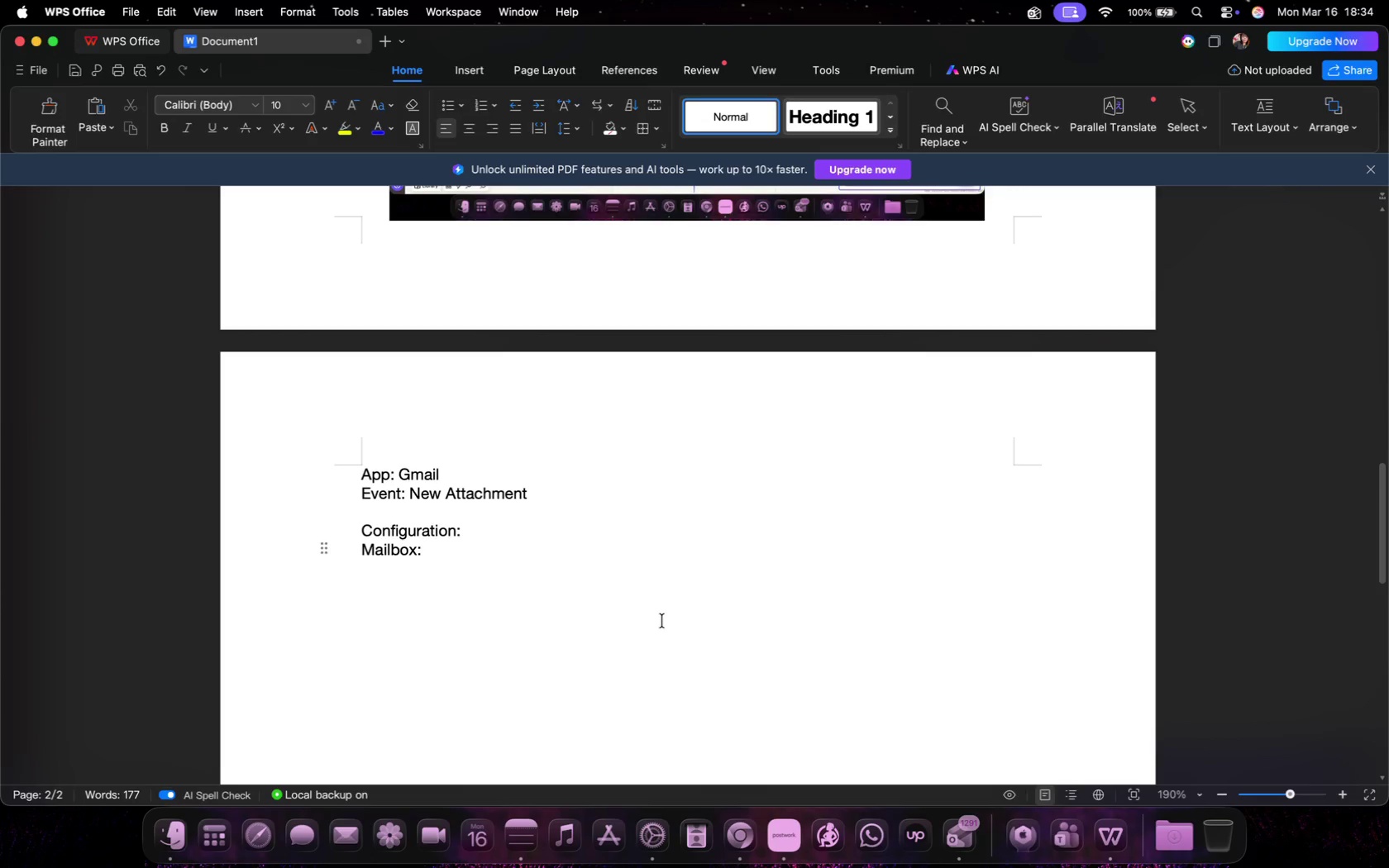 
type(Mailbox:)
 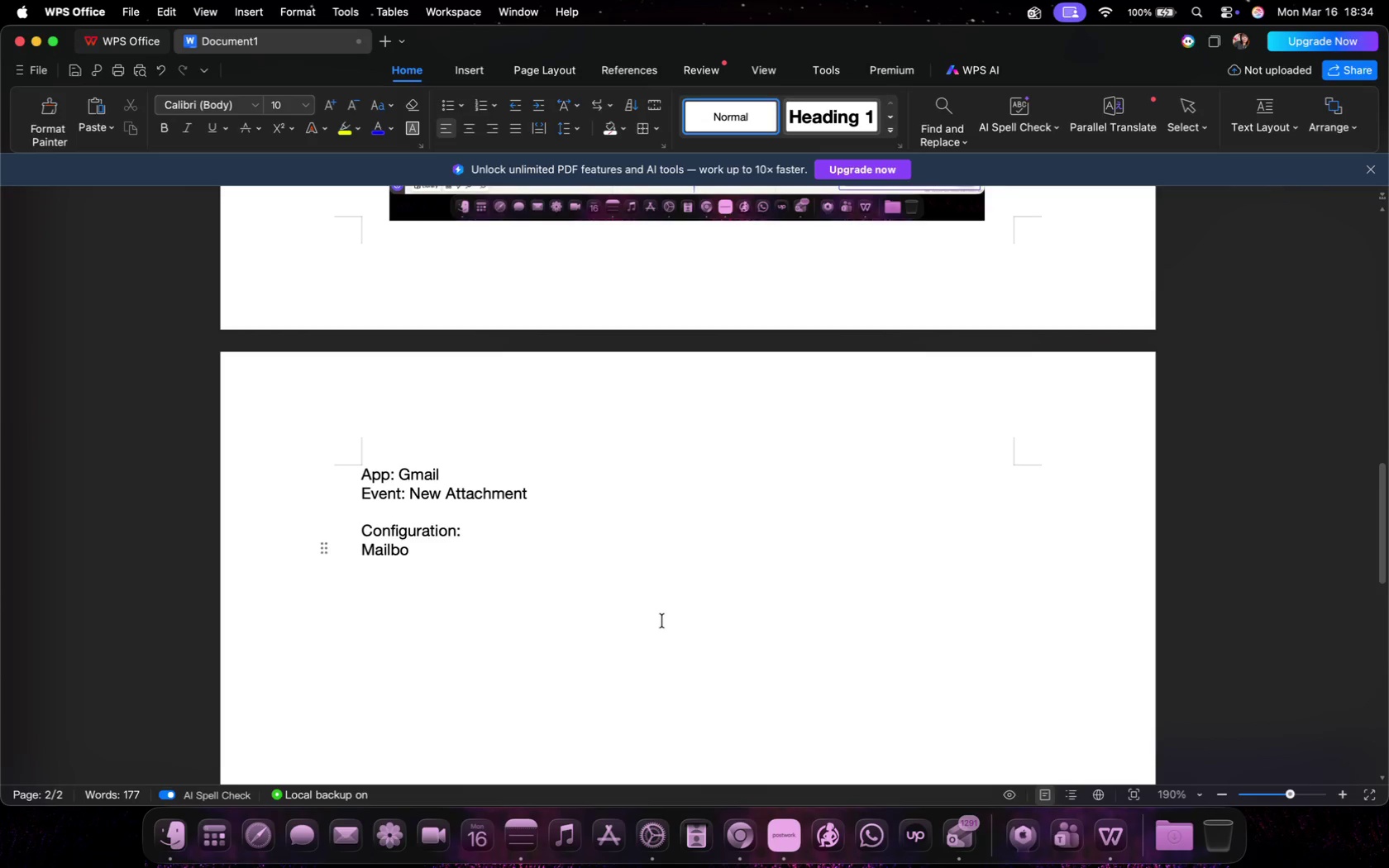 
double_click([497, 528])
 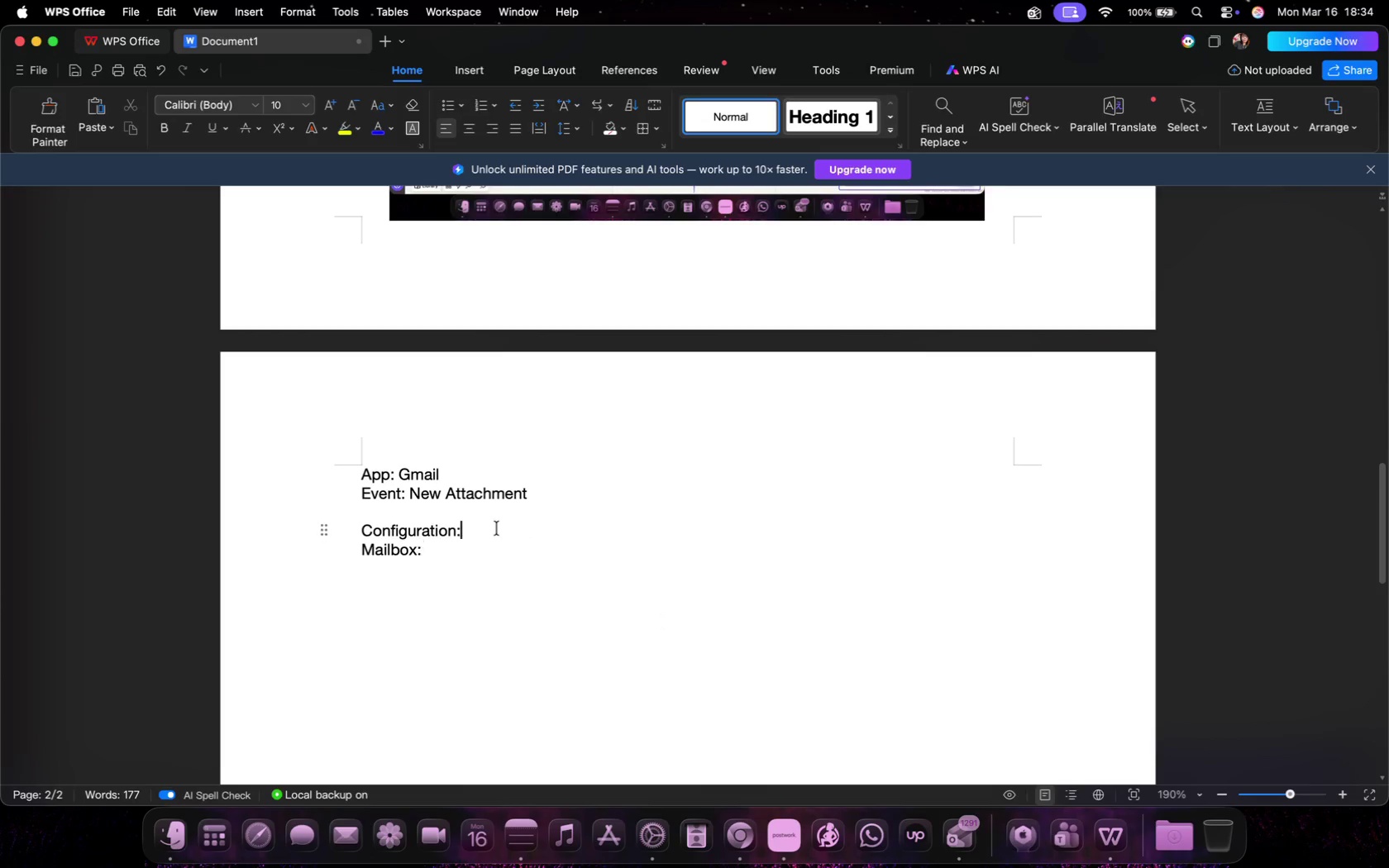 
key(Backspace)
 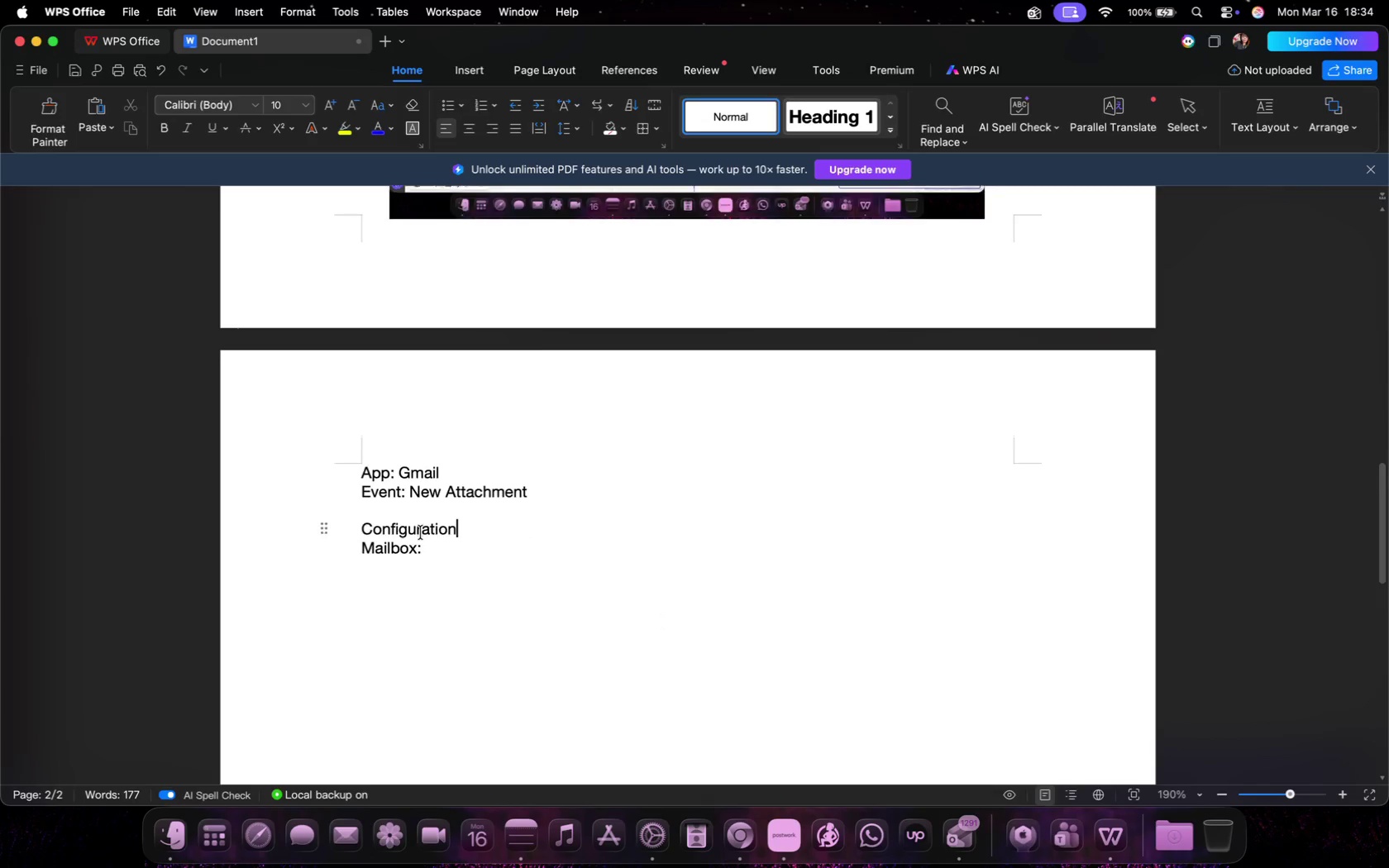 
scroll: coordinate [418, 513], scroll_direction: up, amount: 74.0
 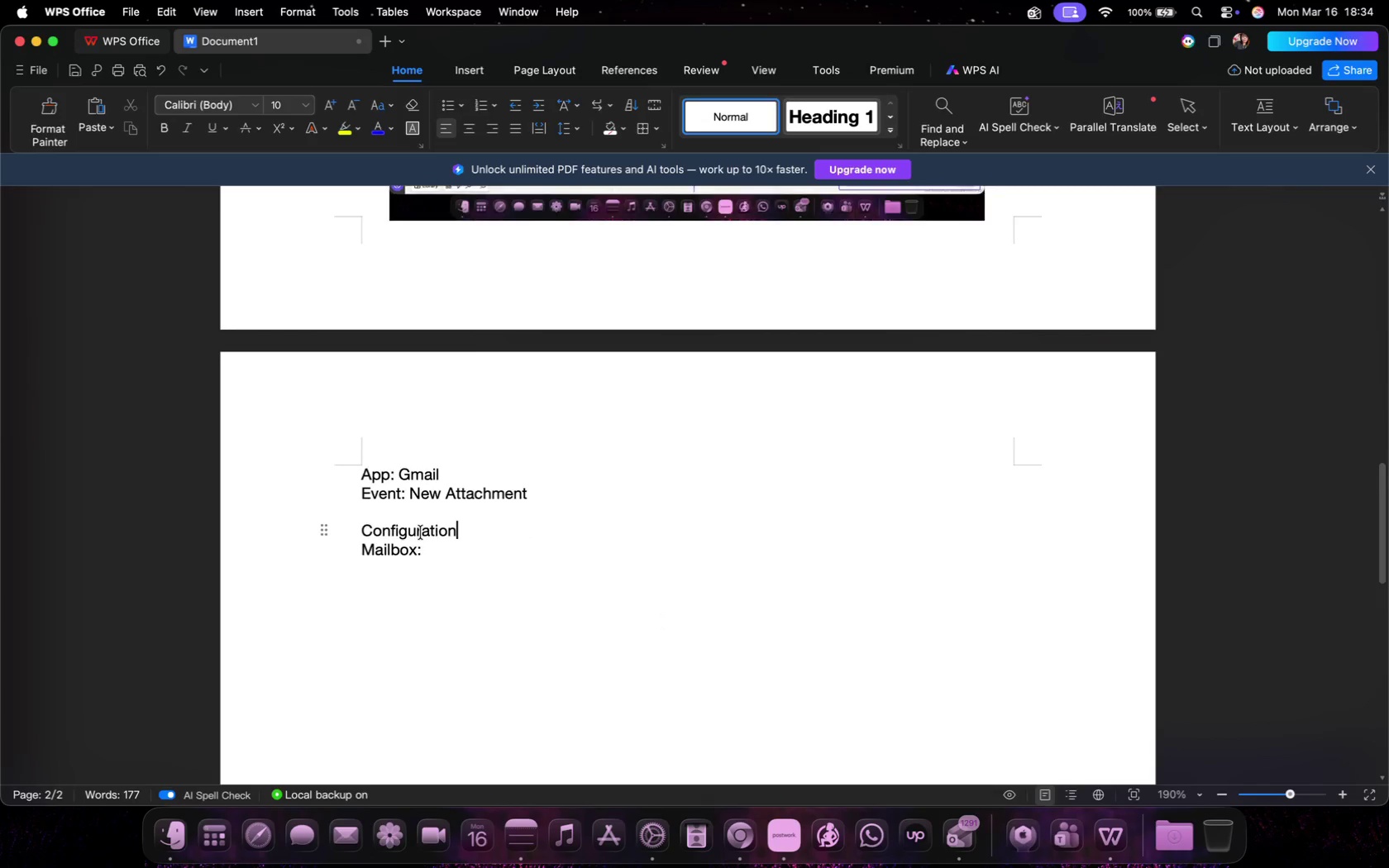 
left_click_drag(start_coordinate=[510, 388], to_coordinate=[339, 378])
 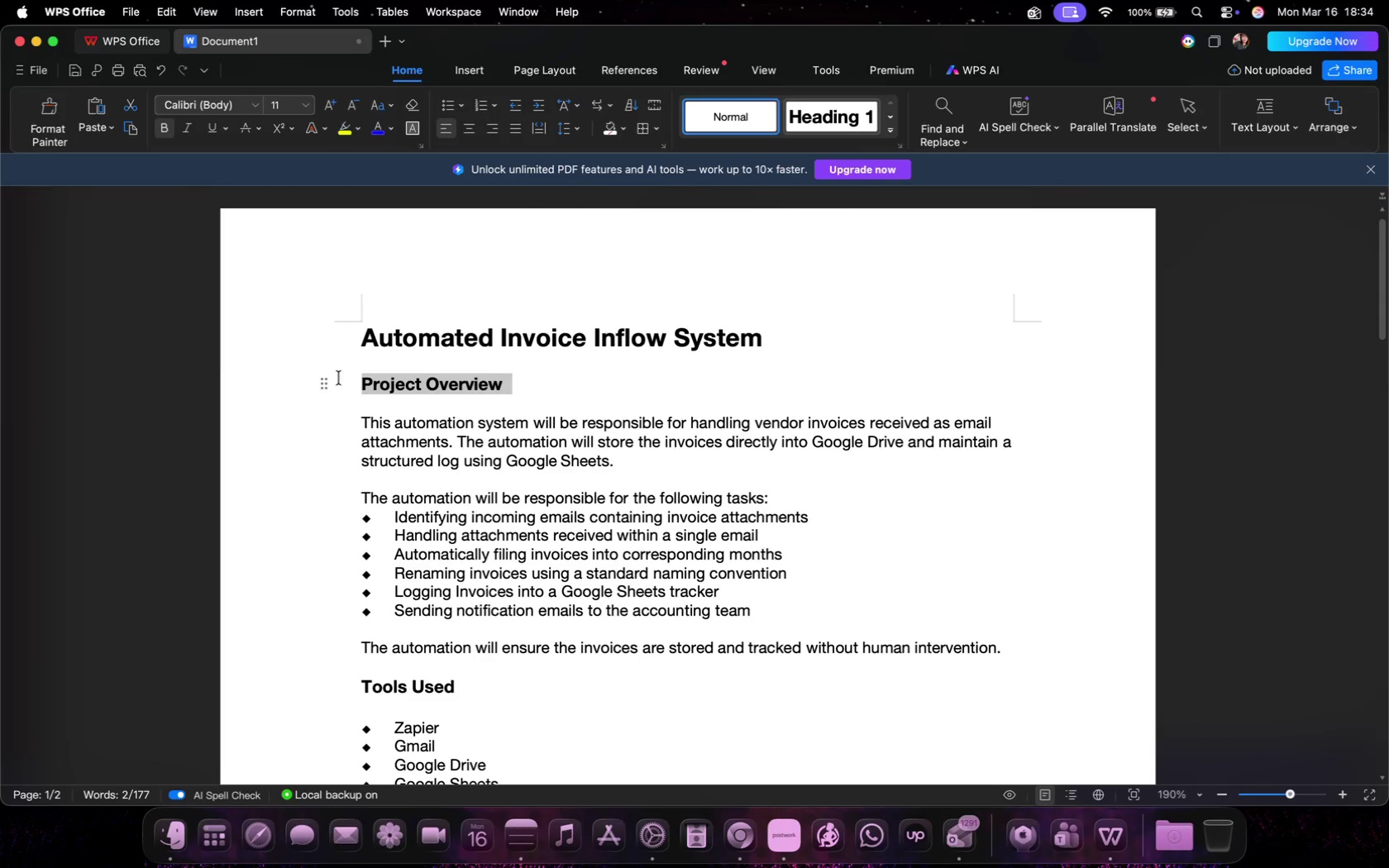 
left_click([61, 117])
 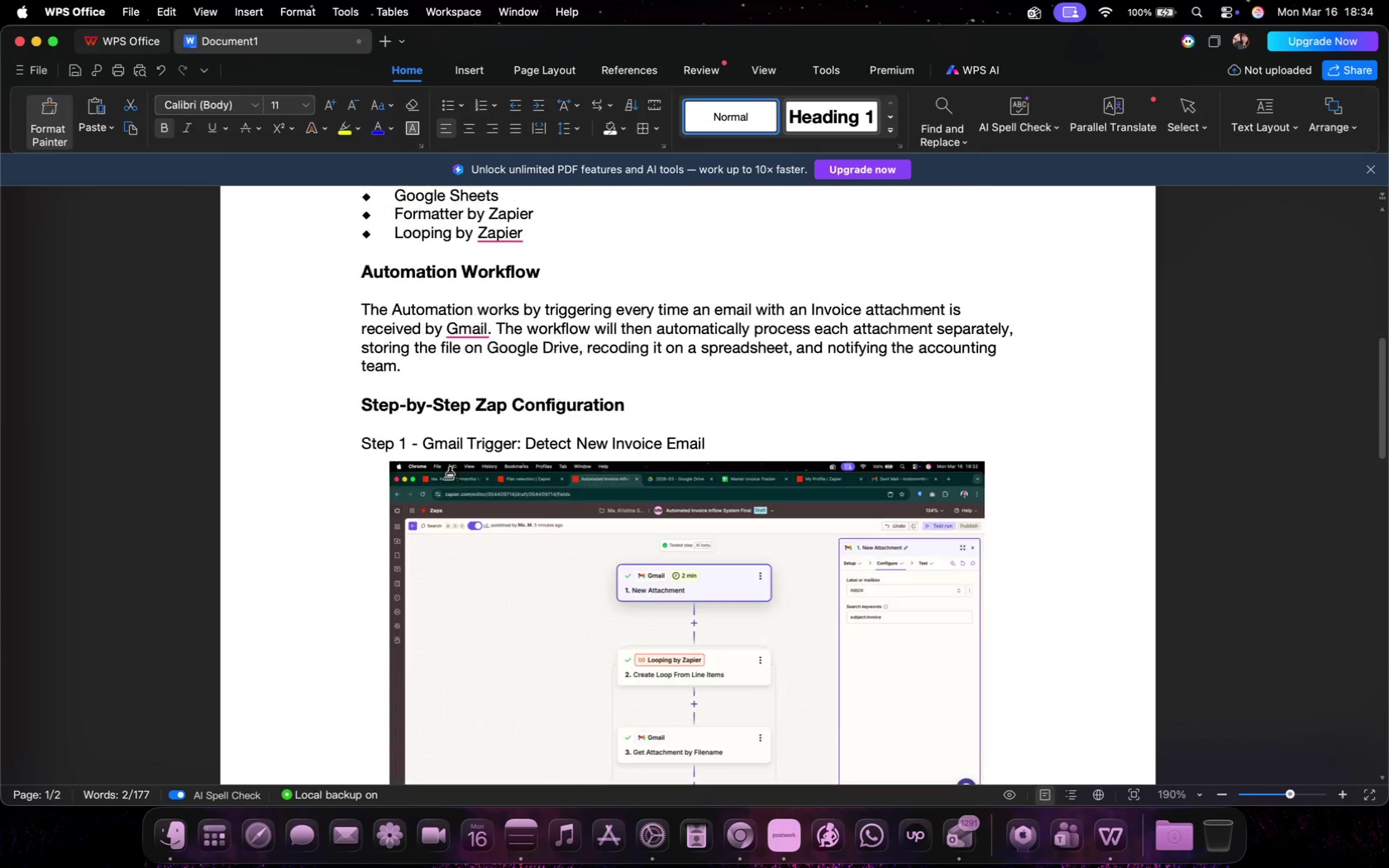 
scroll: coordinate [457, 476], scroll_direction: down, amount: 95.0
 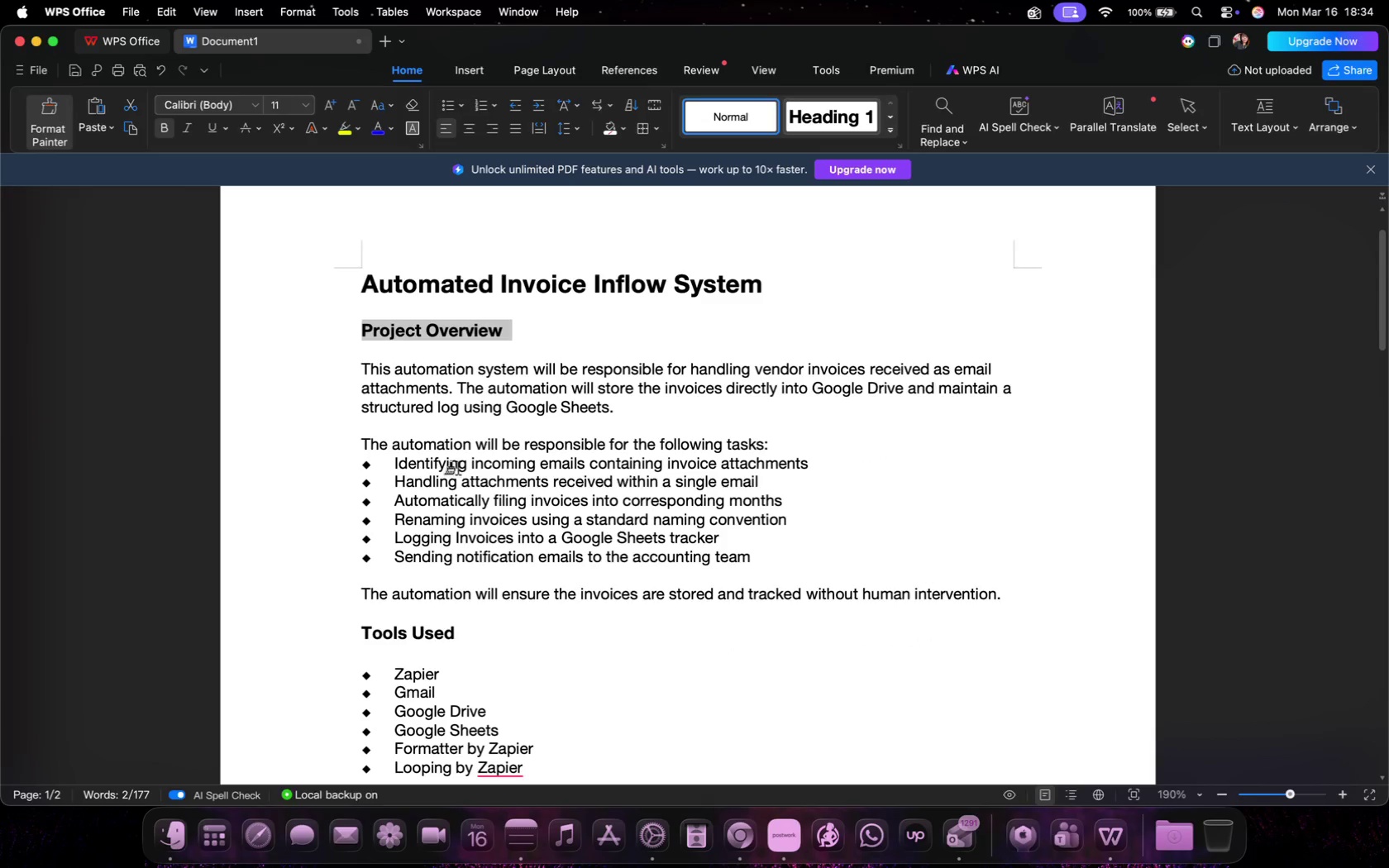 
left_click_drag(start_coordinate=[461, 419], to_coordinate=[339, 410])
 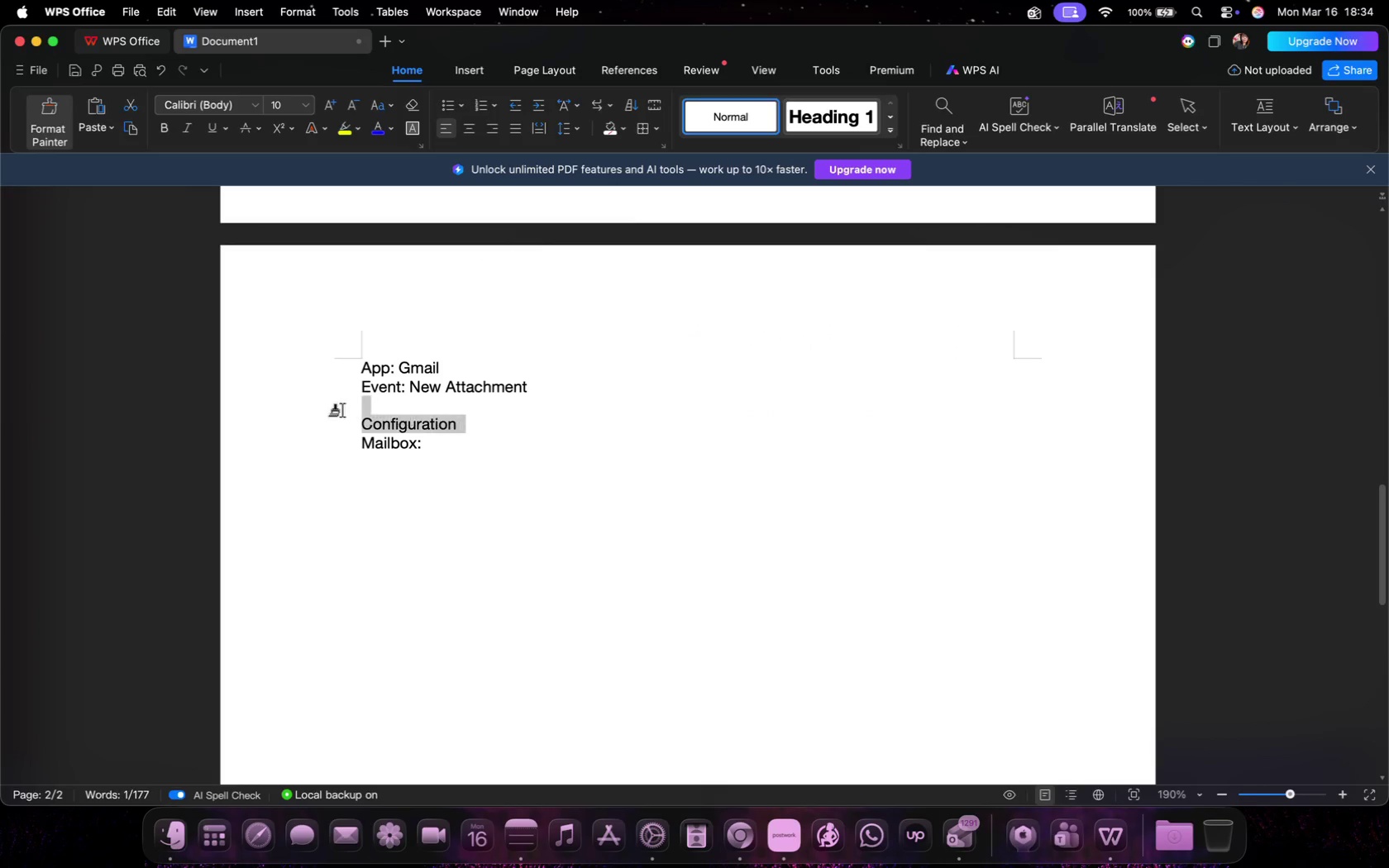 
left_click([445, 492])
 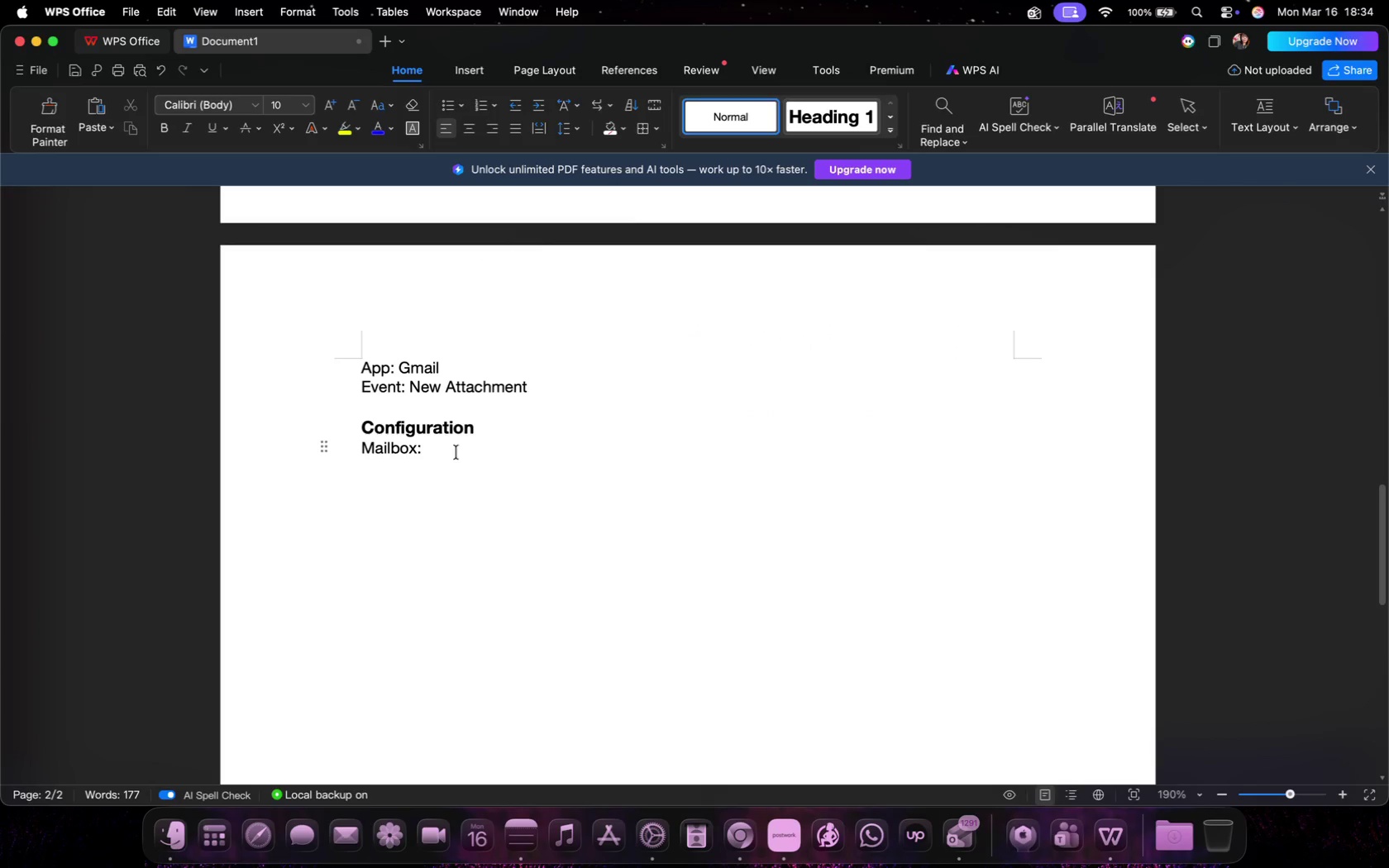 
key(Control+Z)
 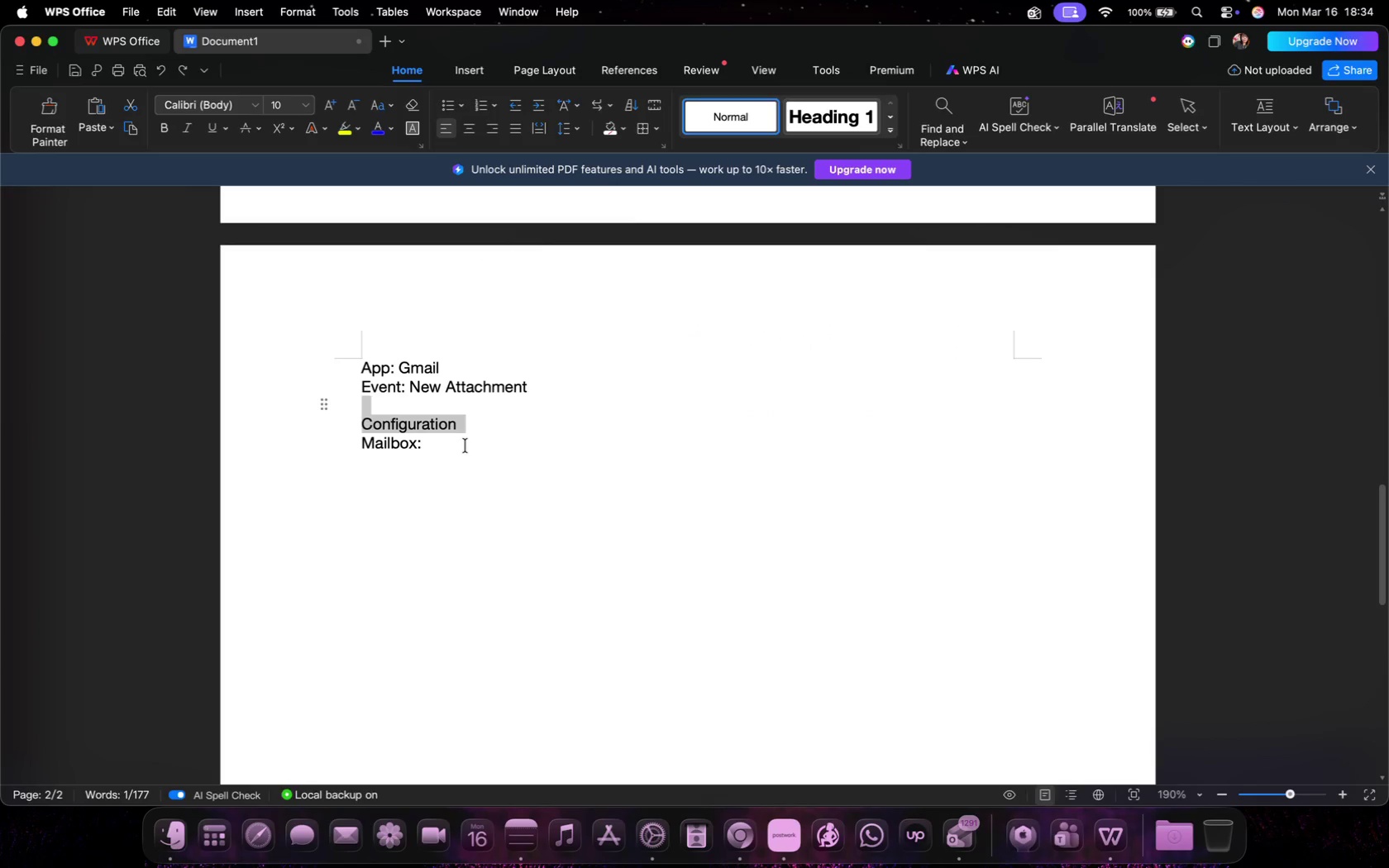 
left_click([465, 445])
 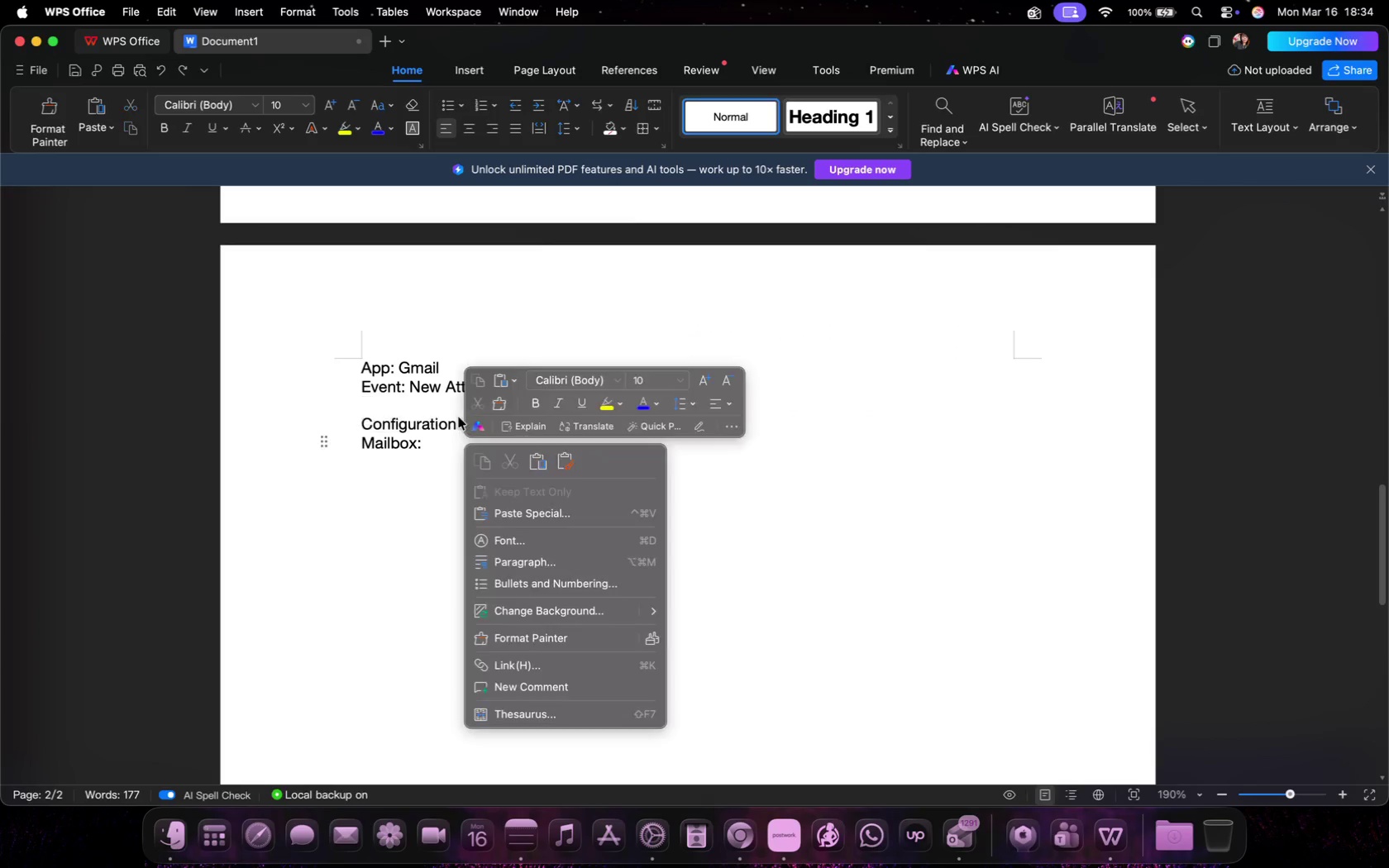 
double_click([459, 417])
 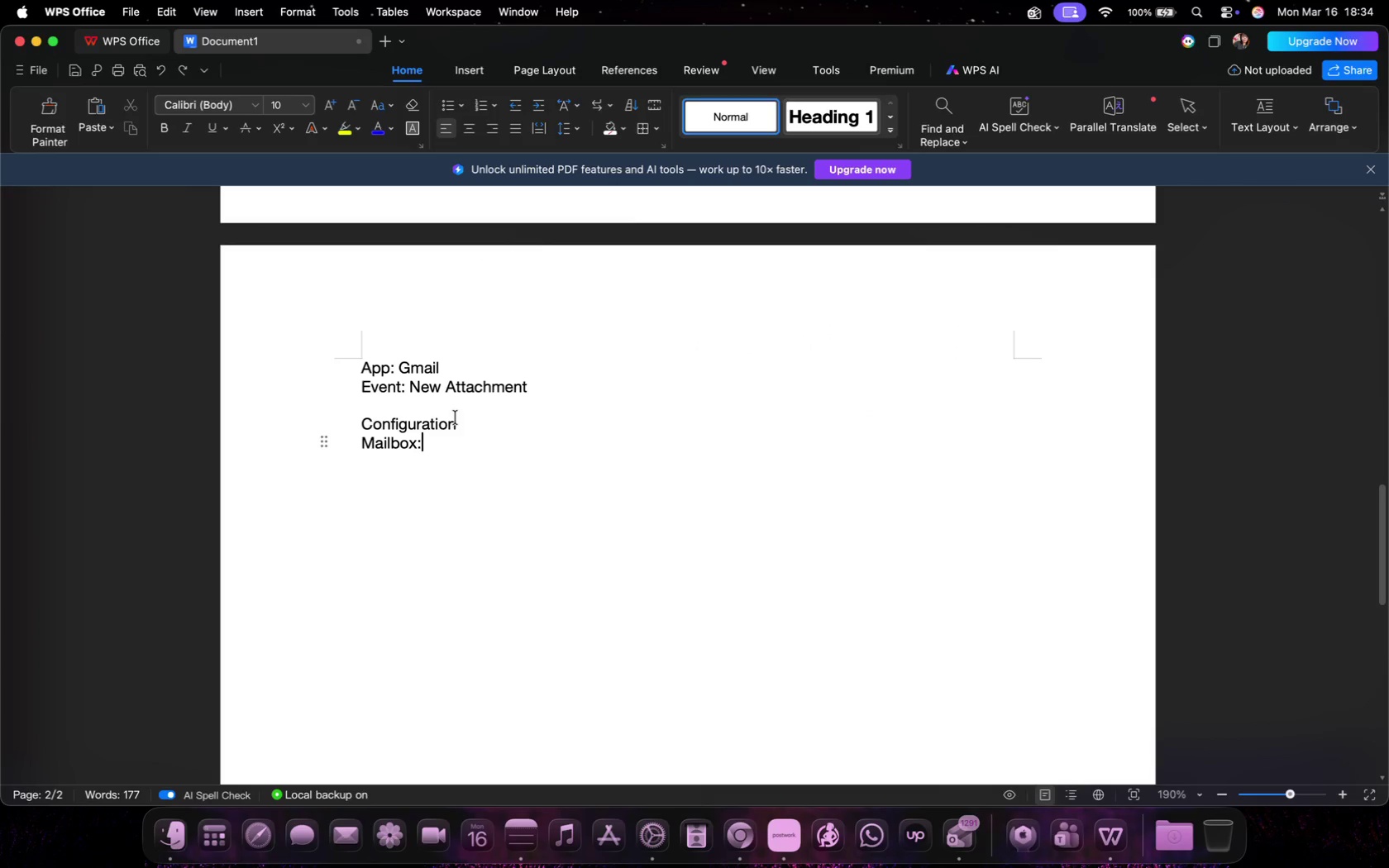 
left_click_drag(start_coordinate=[460, 420], to_coordinate=[360, 422])
 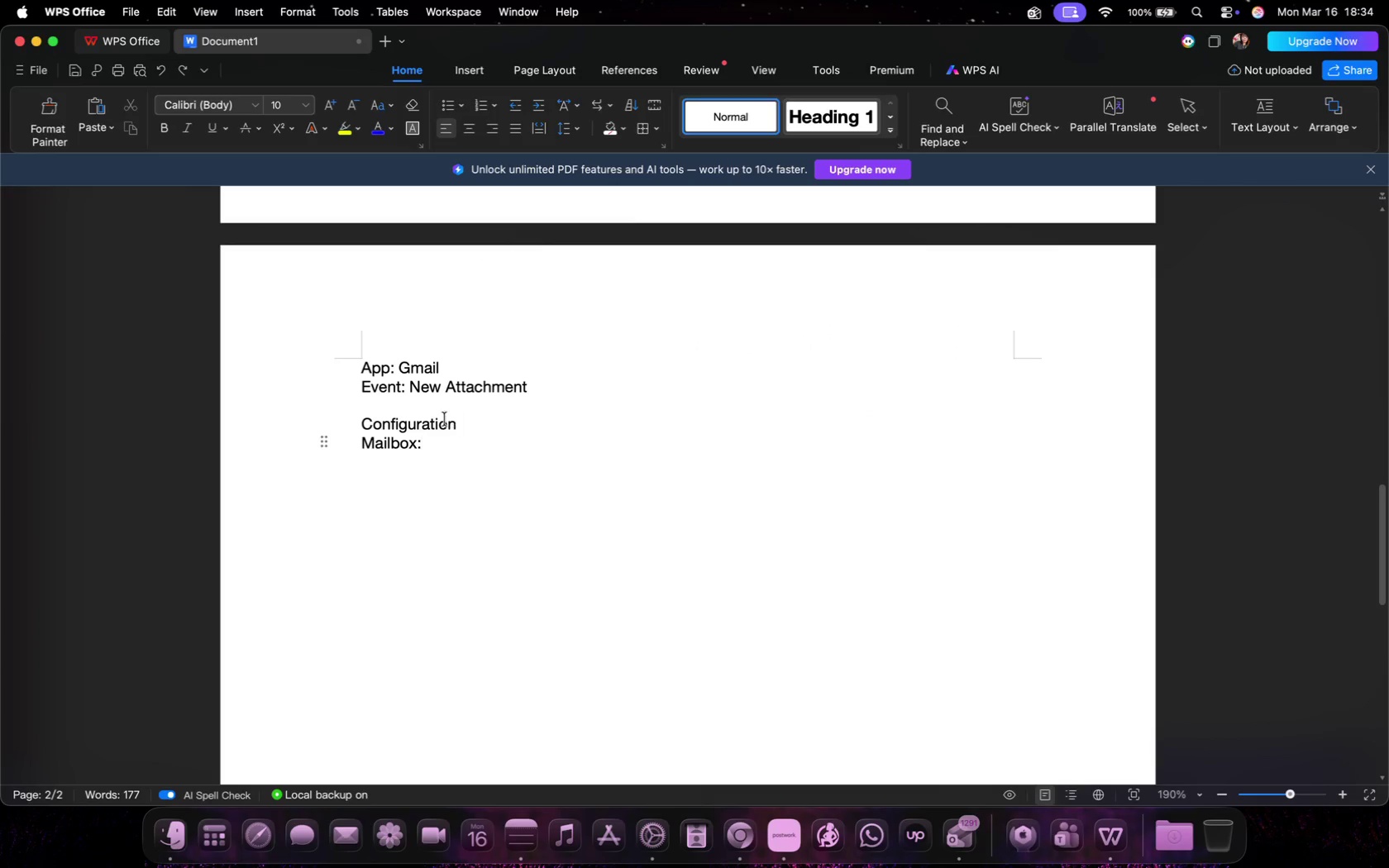 
key(Meta+B)
 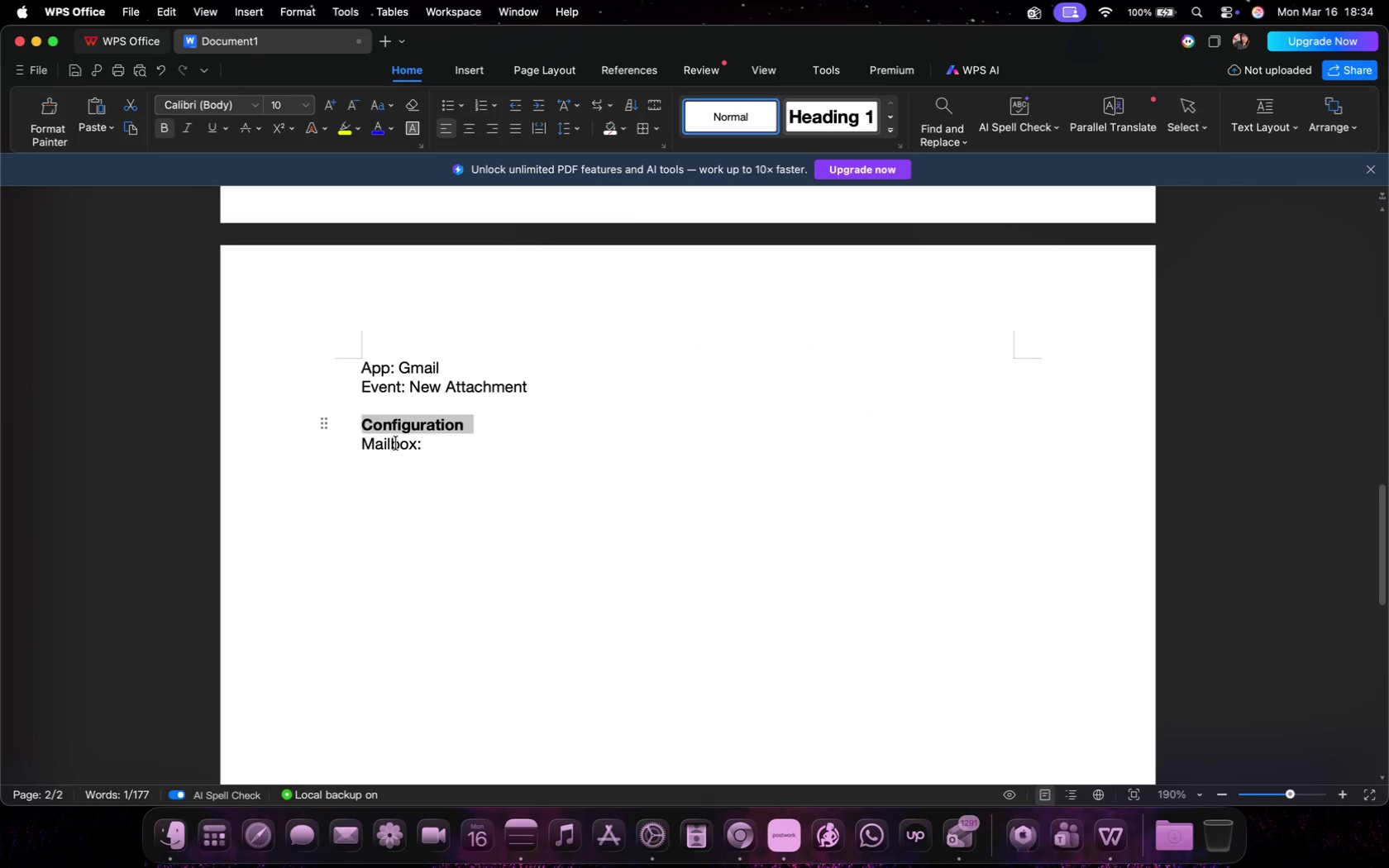 
left_click([422, 453])
 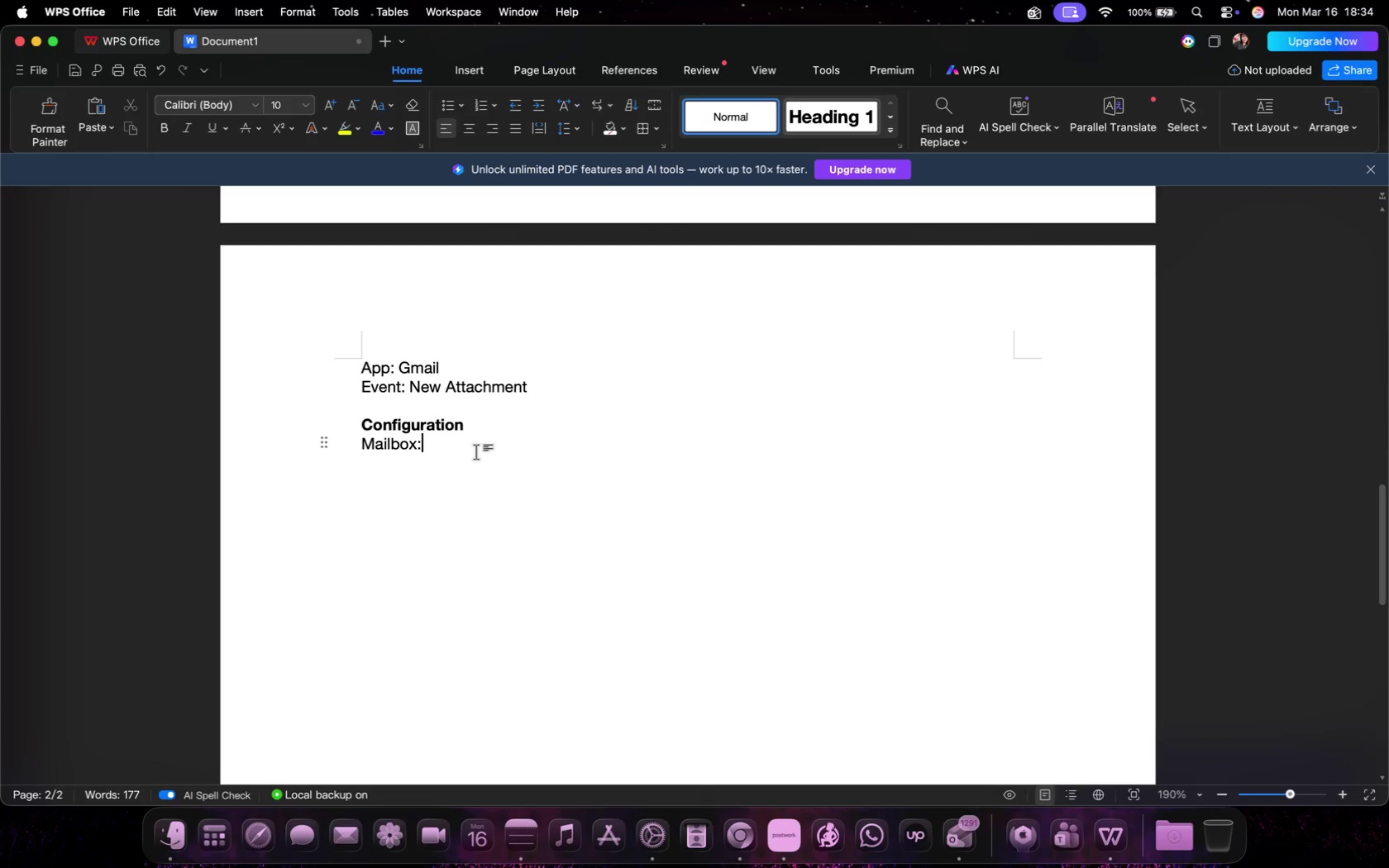 
scroll: coordinate [476, 452], scroll_direction: down, amount: 3.0
 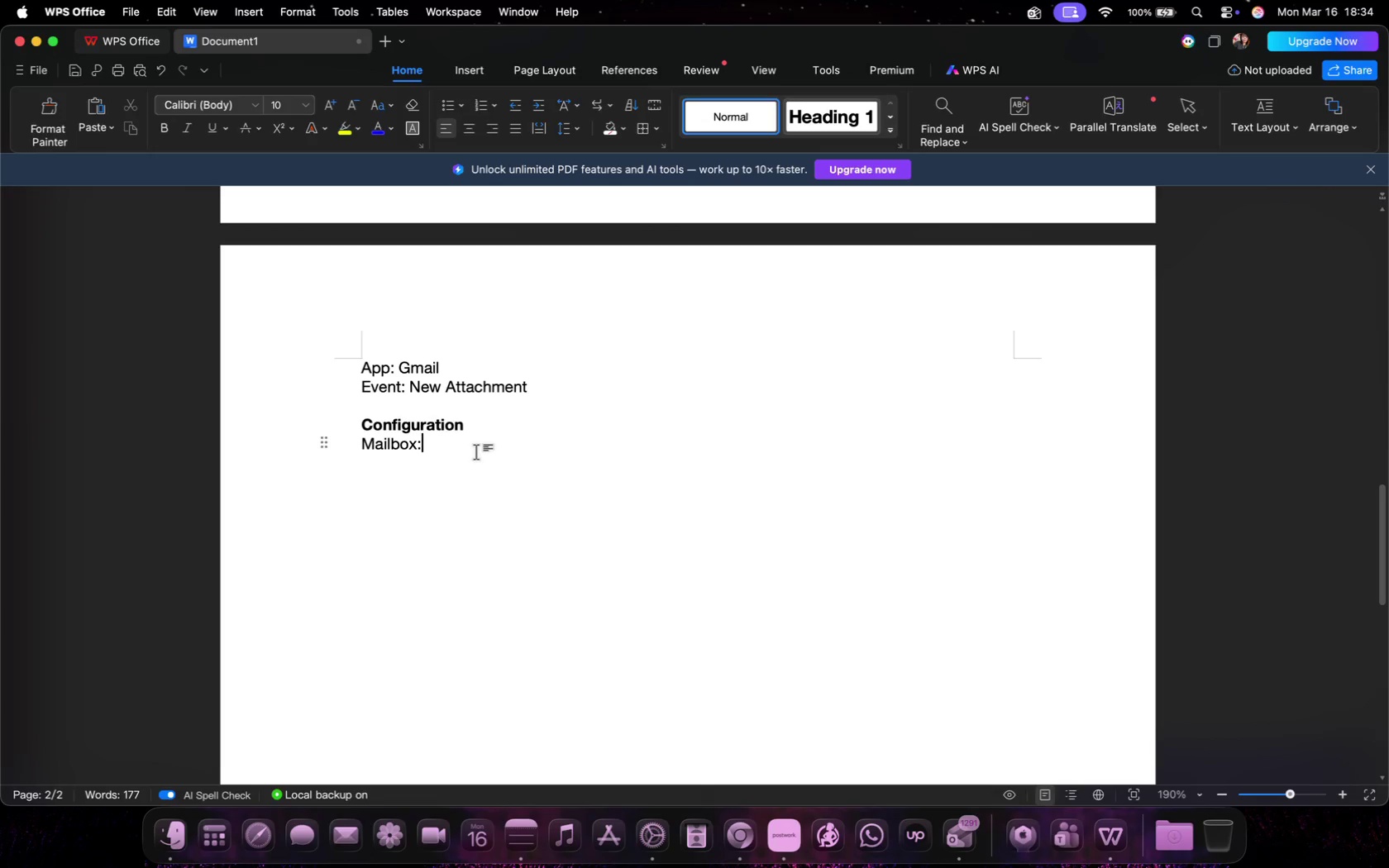 
type( II)
key(Backspace)
type(nboc)
key(Backspace)
type(x)
 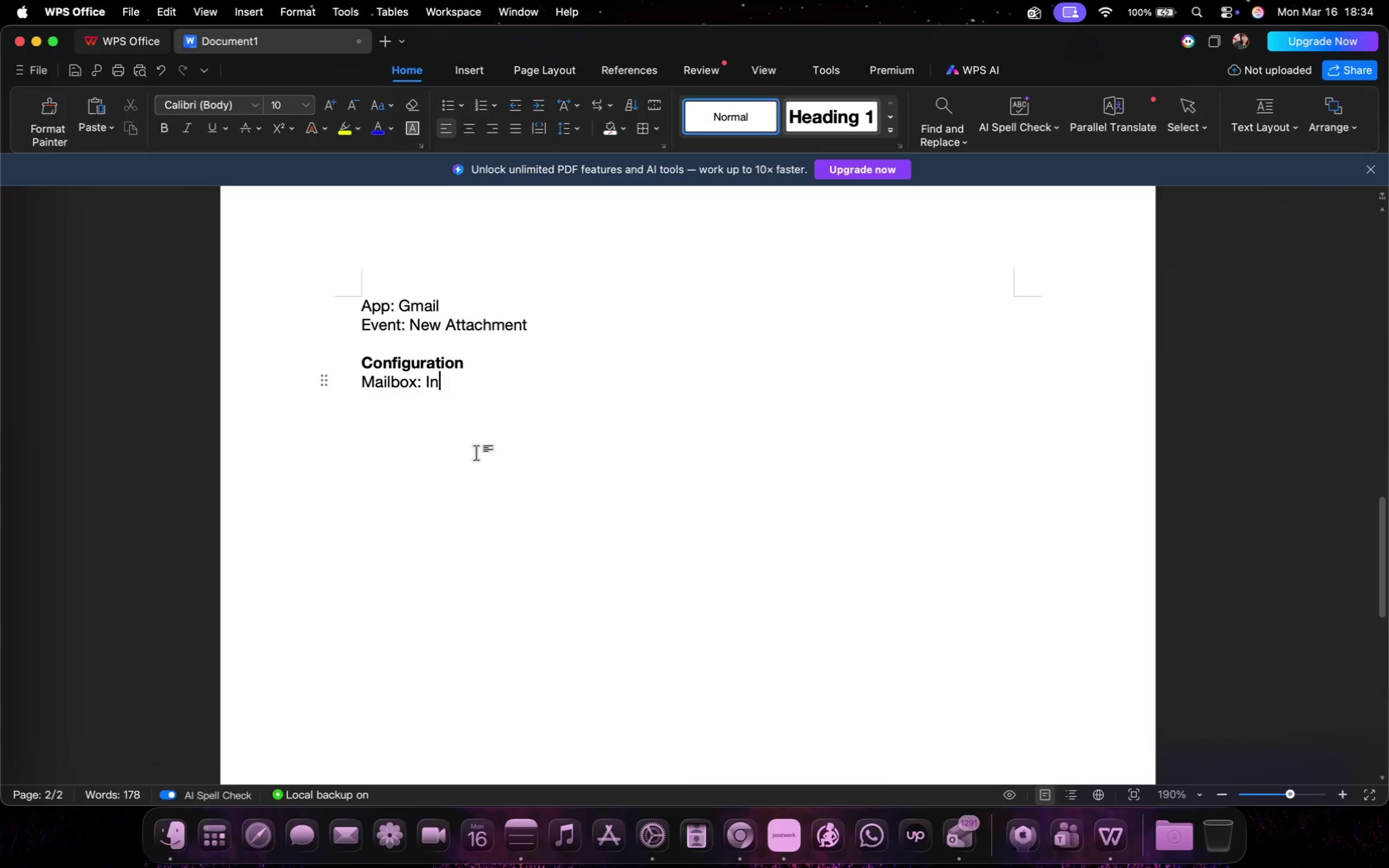 
key(Enter)
 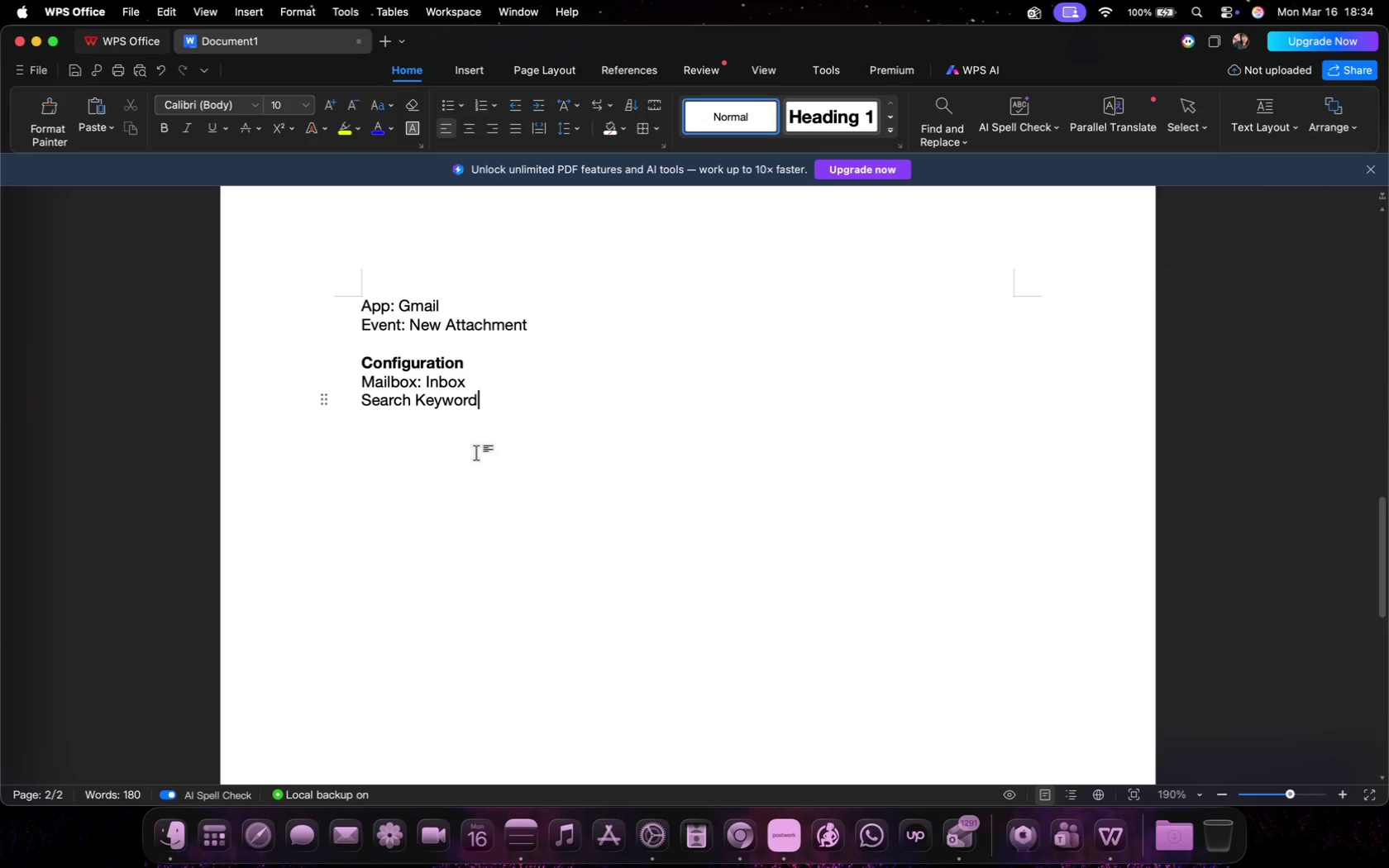 
type(Search Keyword: subject:invoice, invoices)
 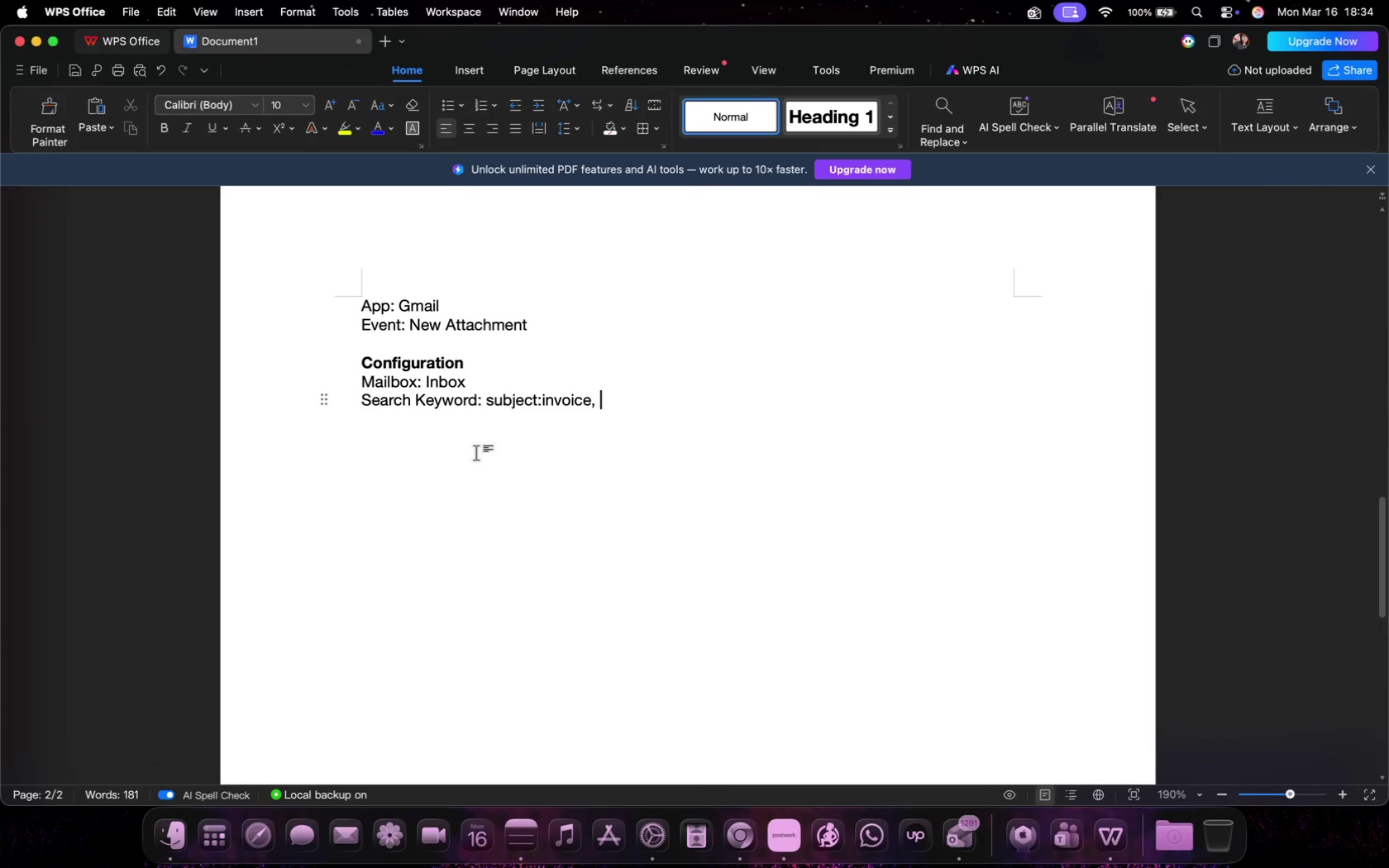 
 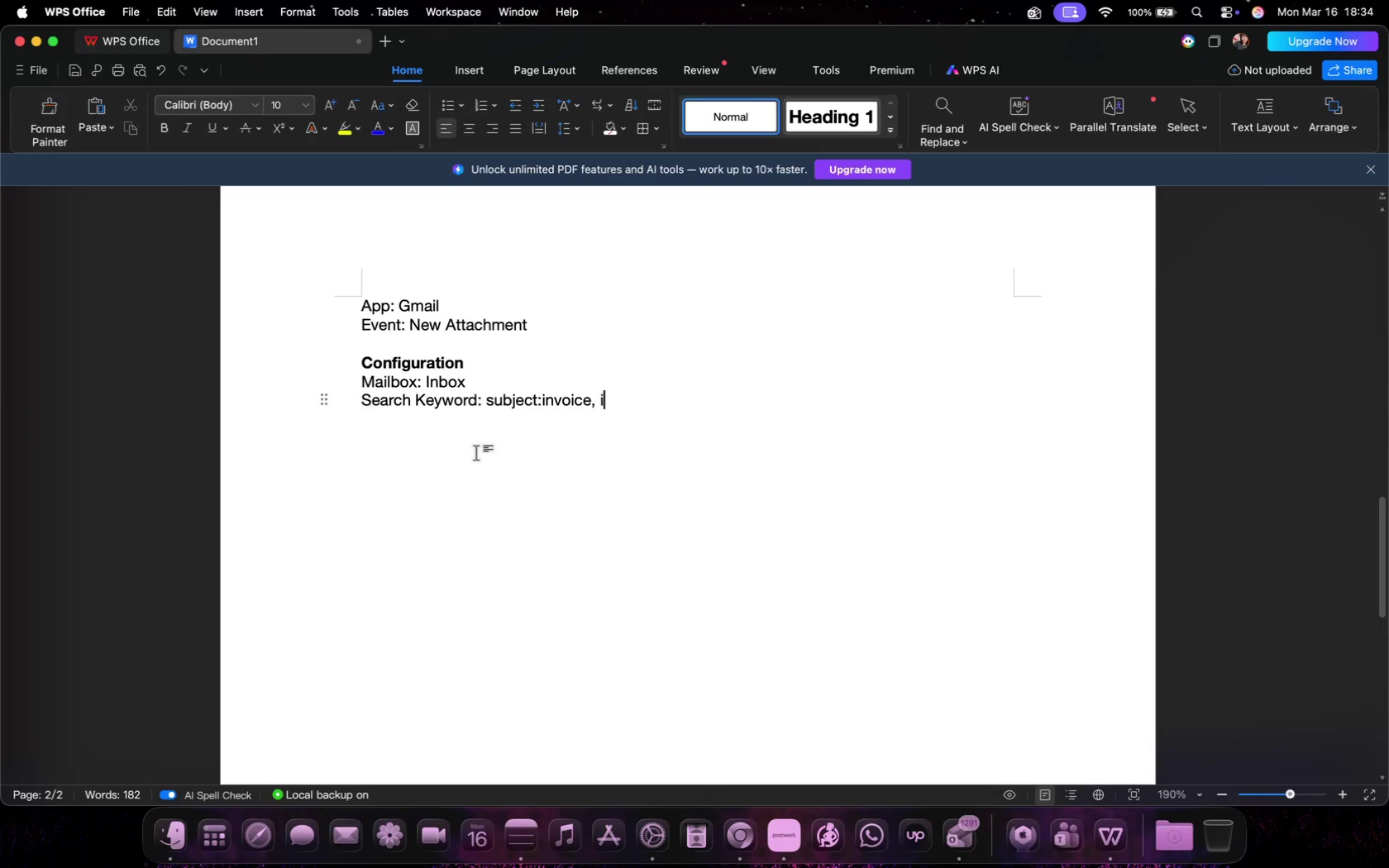 
key(Enter)
 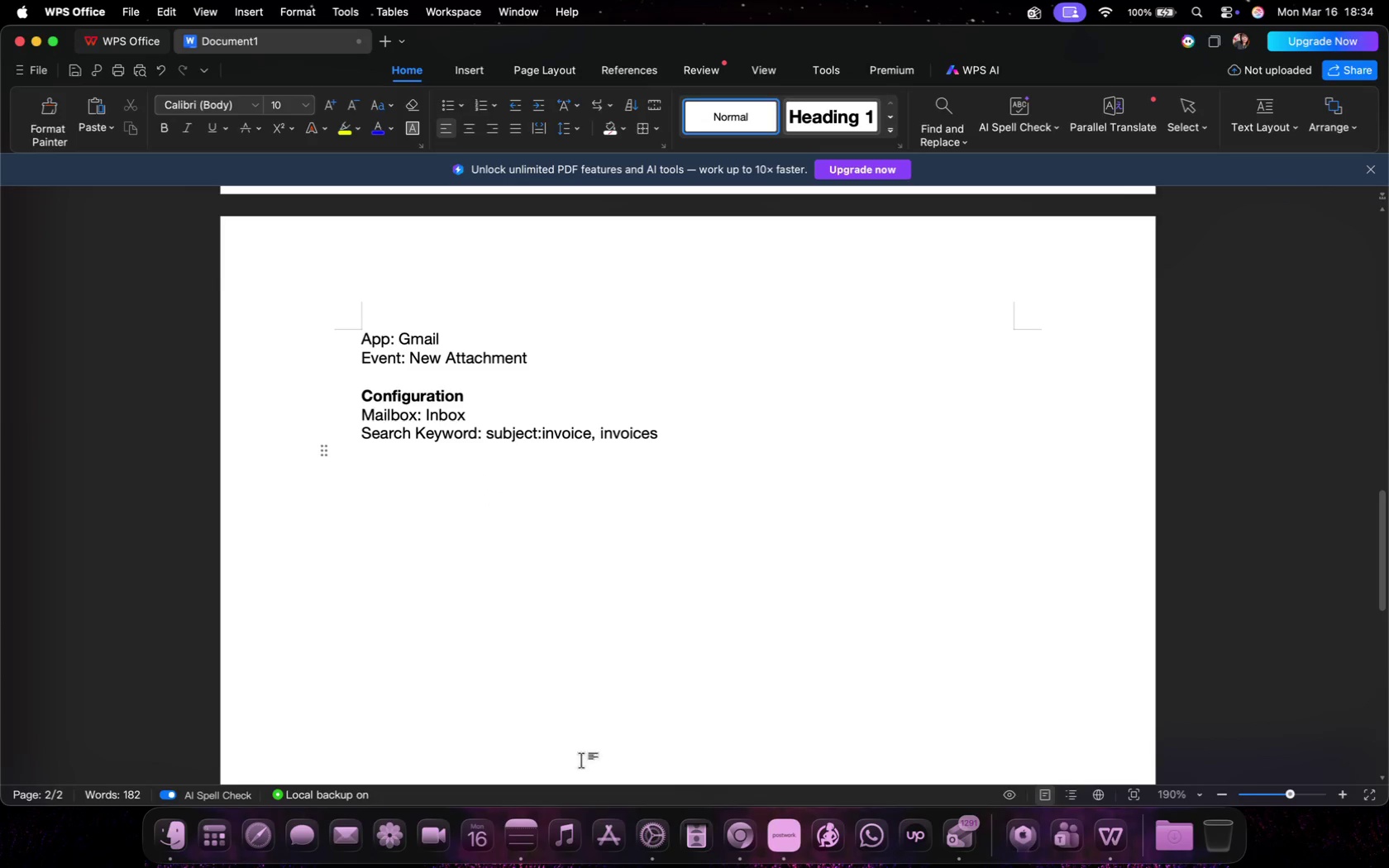 
scroll: coordinate [478, 485], scroll_direction: up, amount: 2.0
 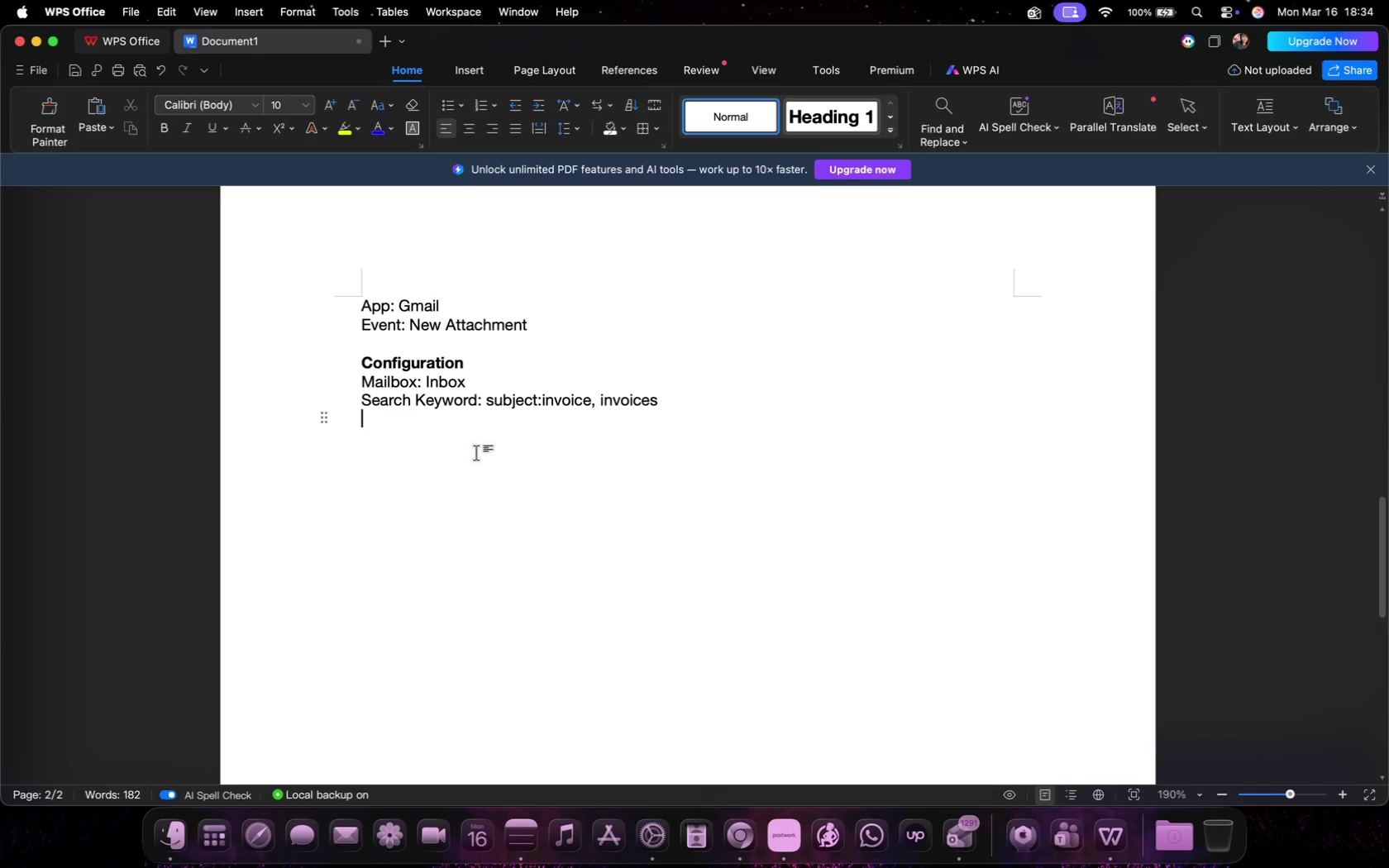 
left_click([752, 846])
 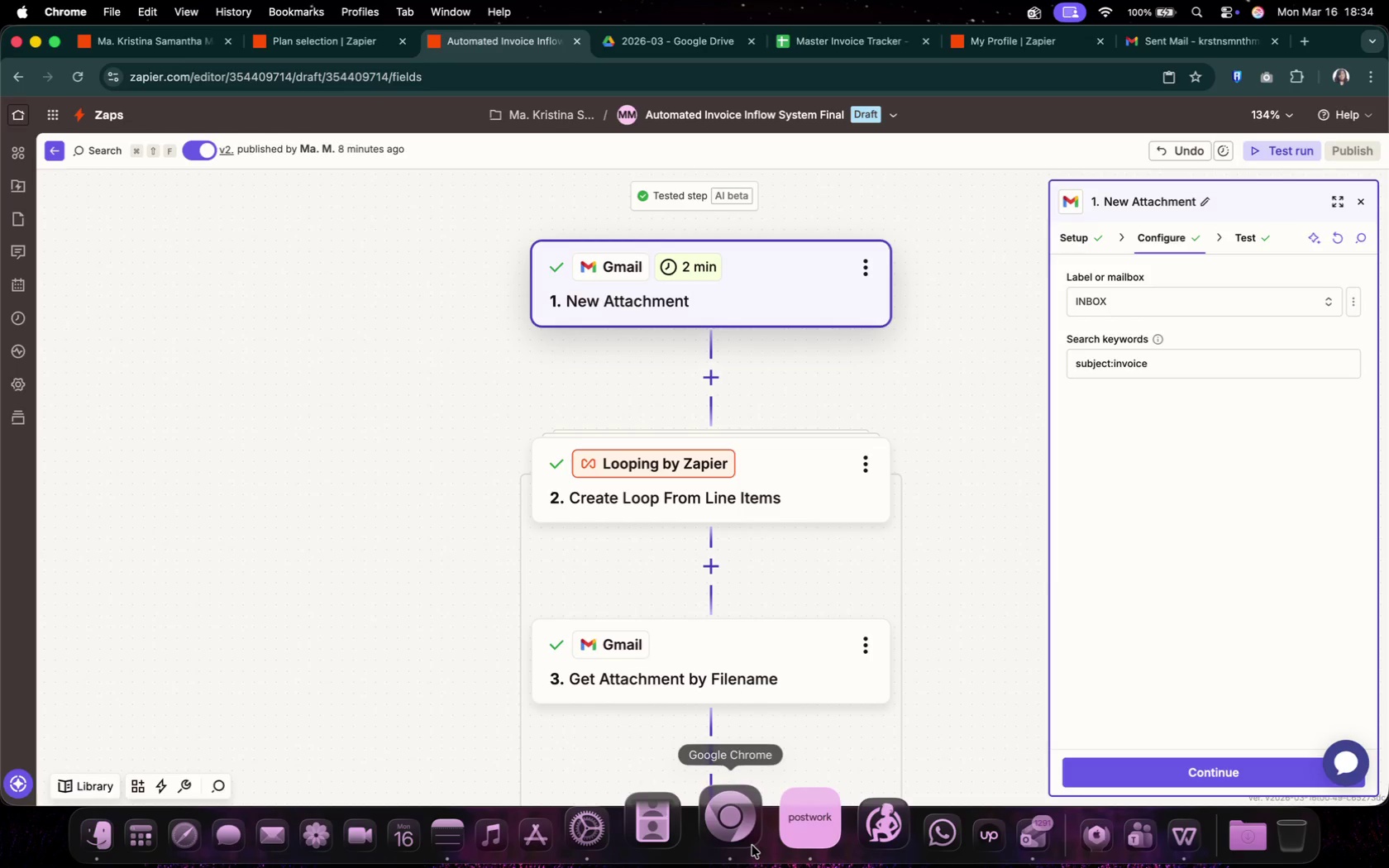 
left_click([752, 846])
 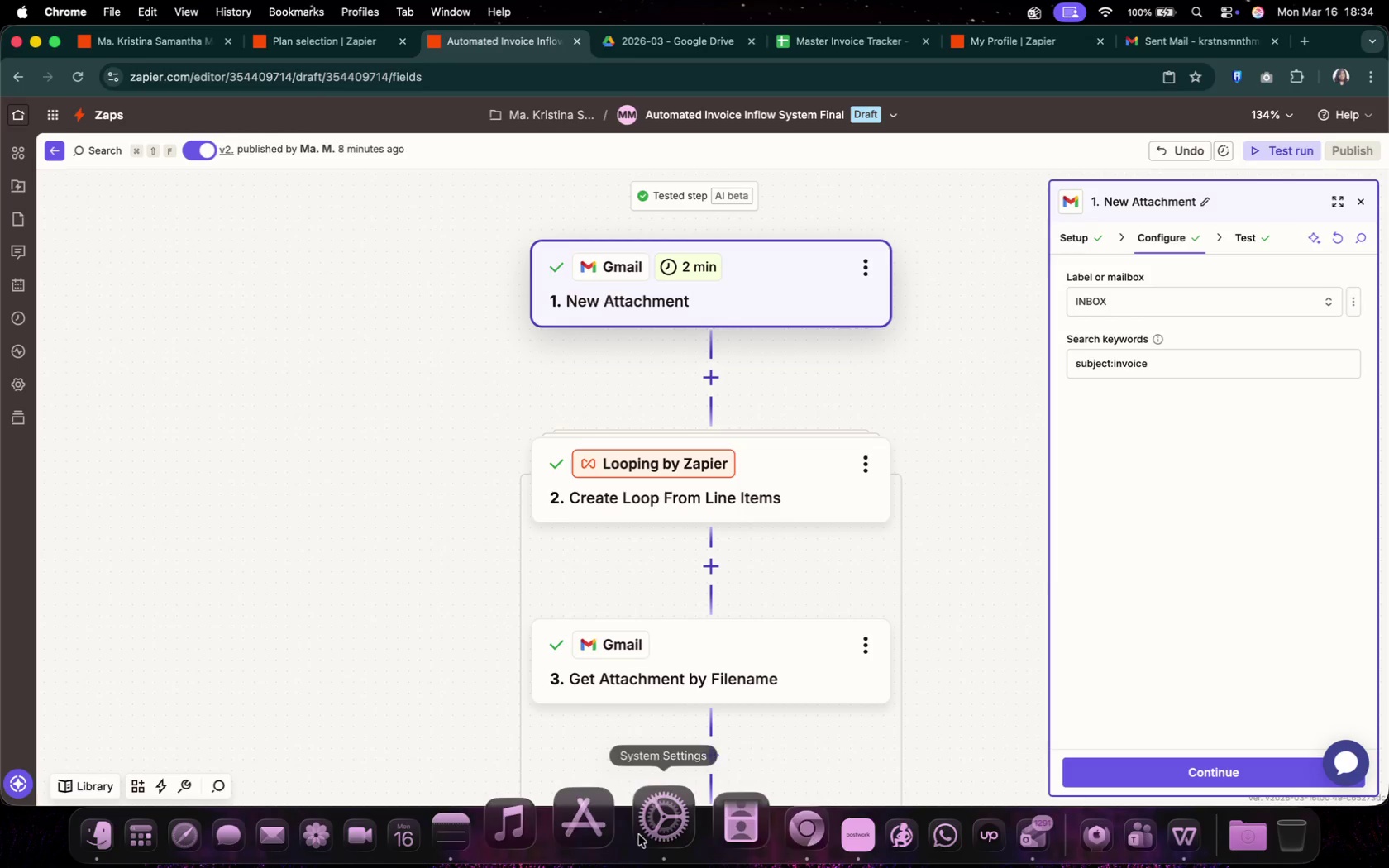 
left_click([1122, 839])
 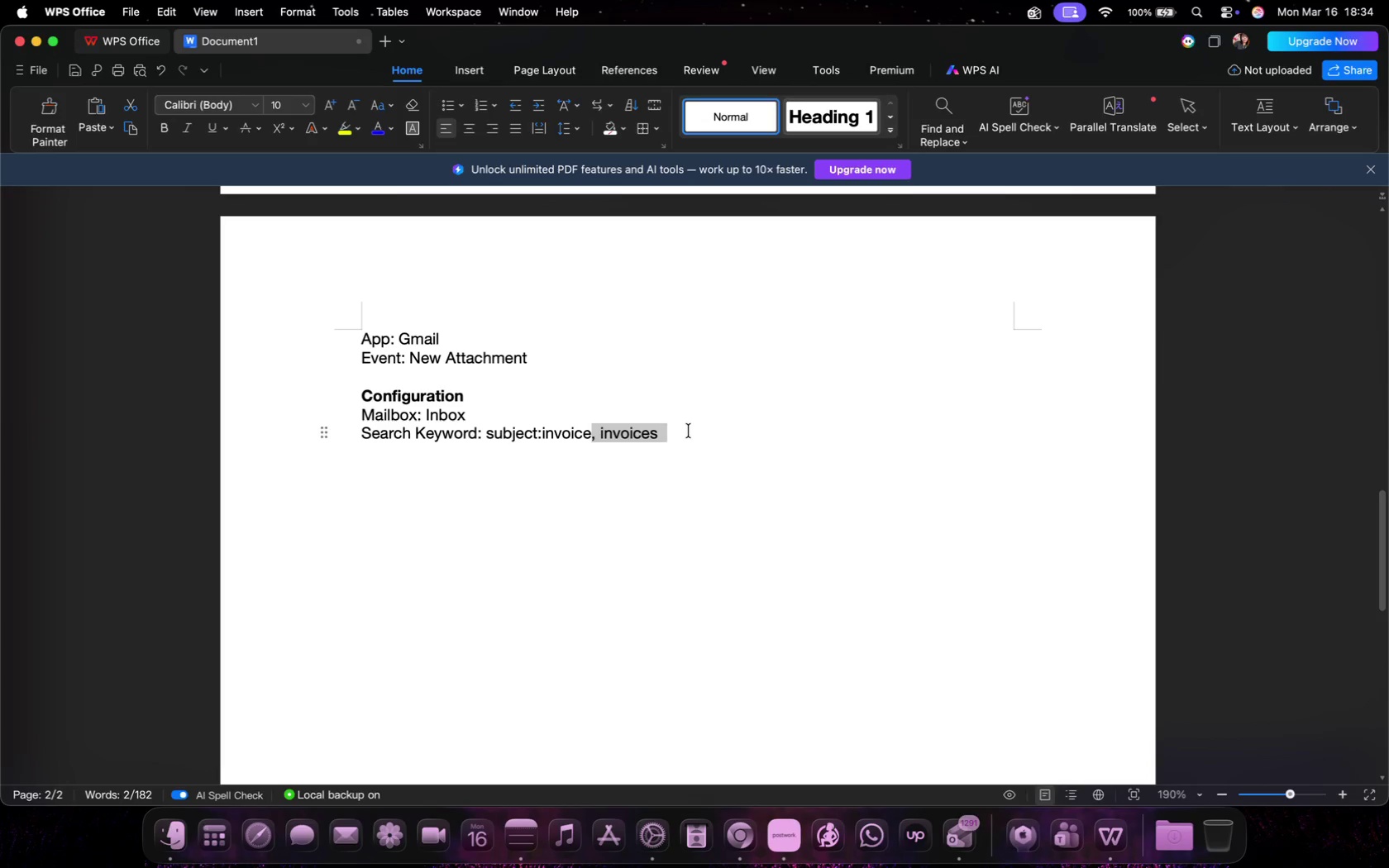 
left_click_drag(start_coordinate=[587, 432], to_coordinate=[689, 431])
 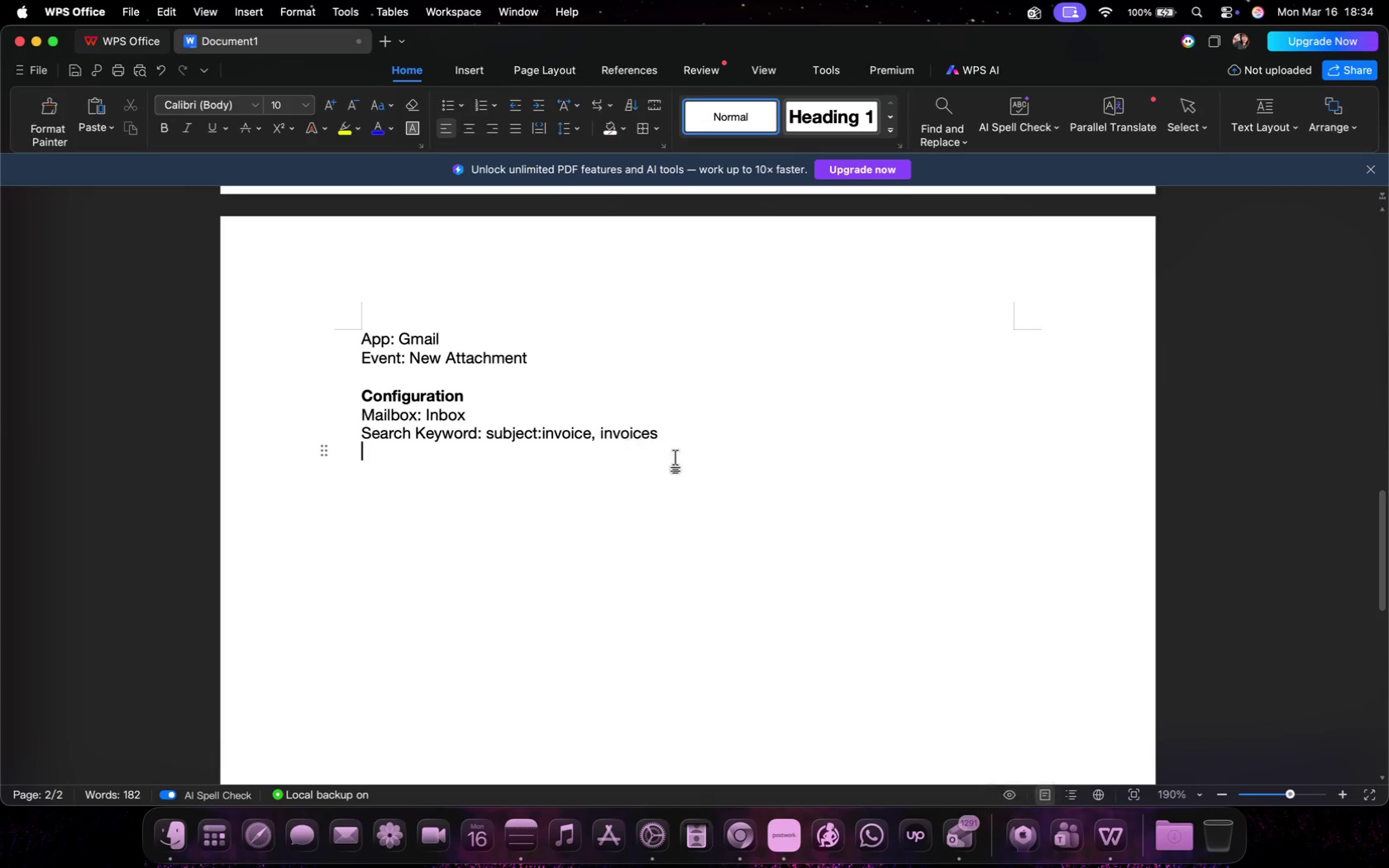 
key(Backspace)
 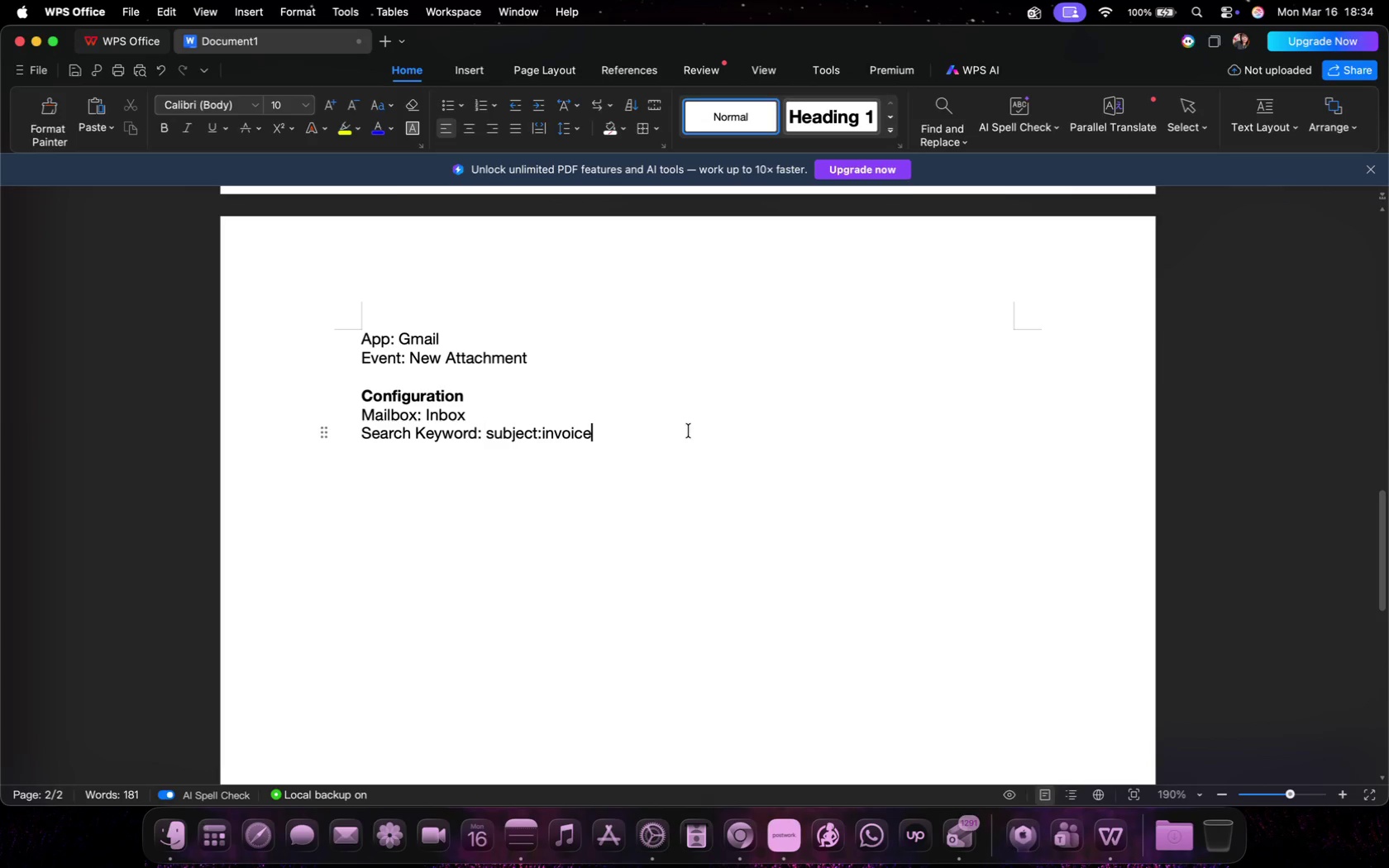 
key(Enter)
 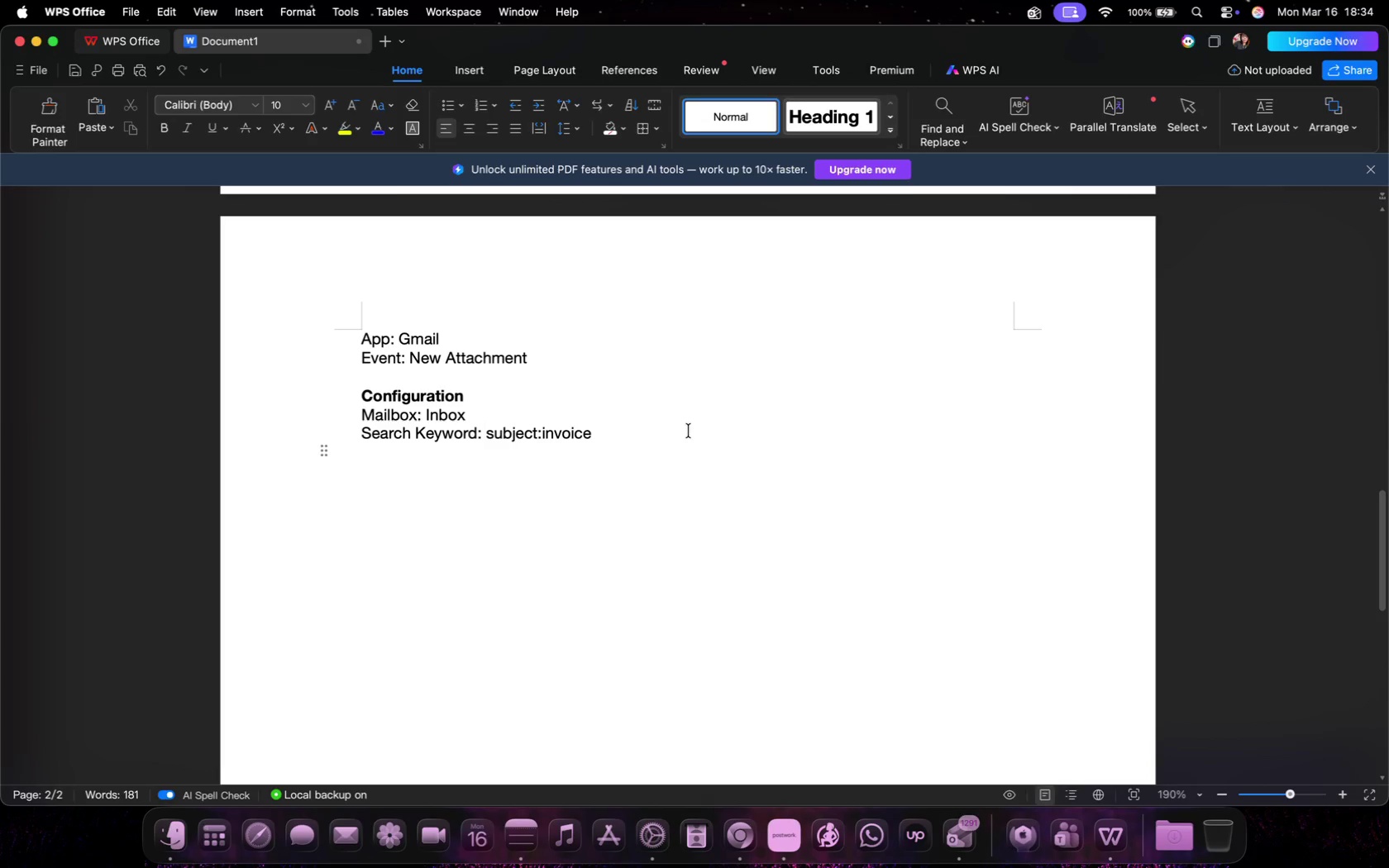 
wait(5.02)
 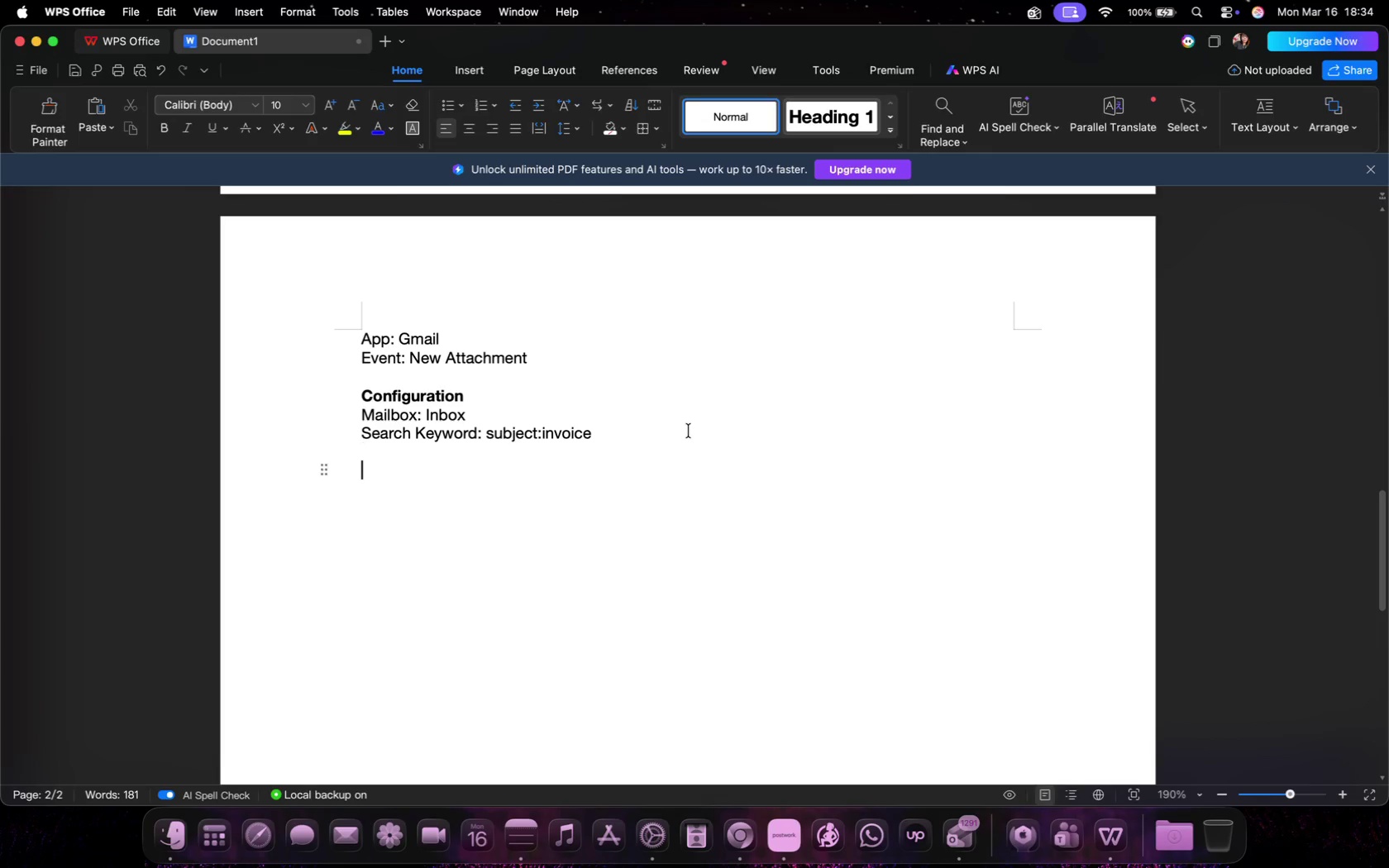 
key(Enter)
 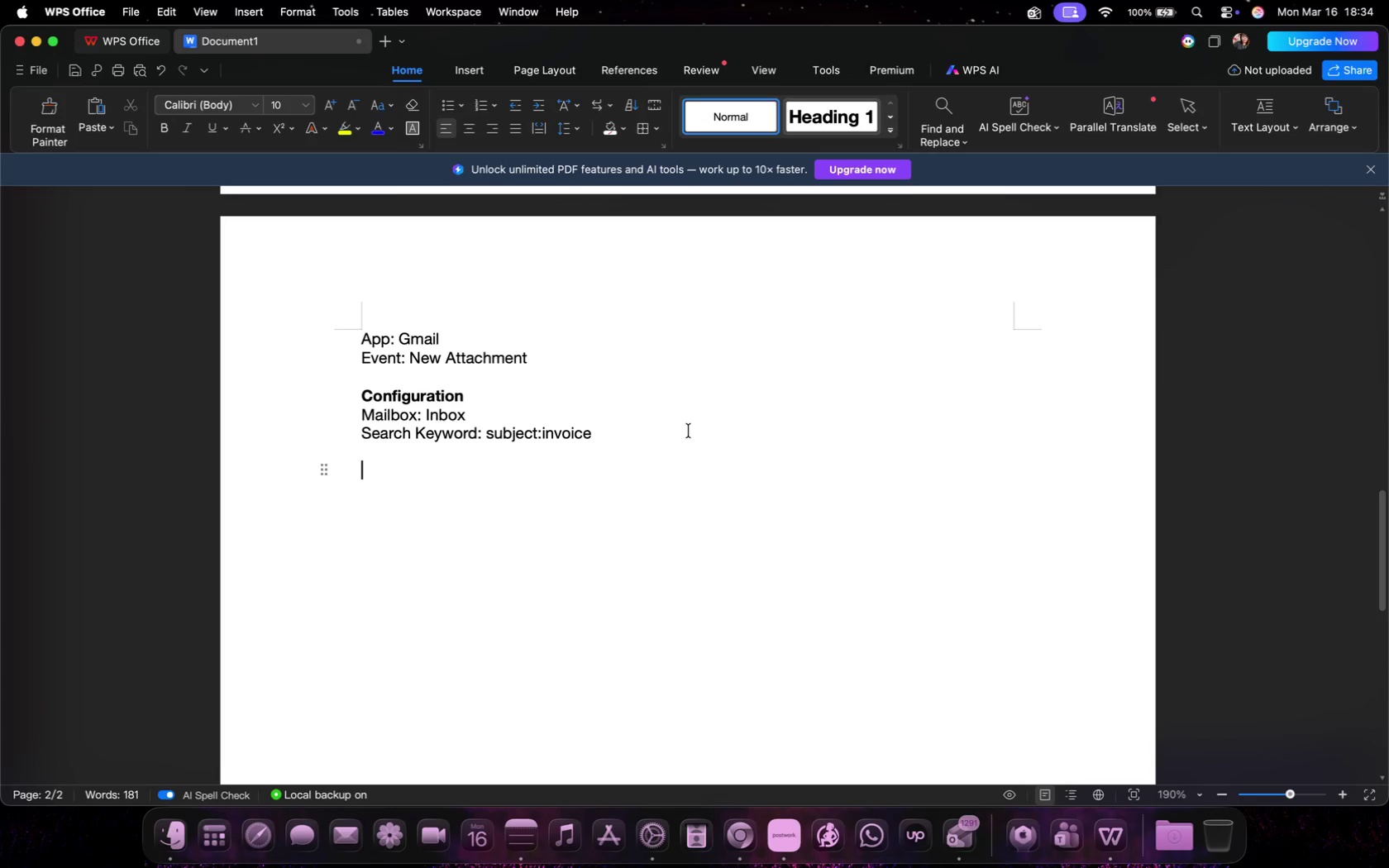 
type(Purpose)
 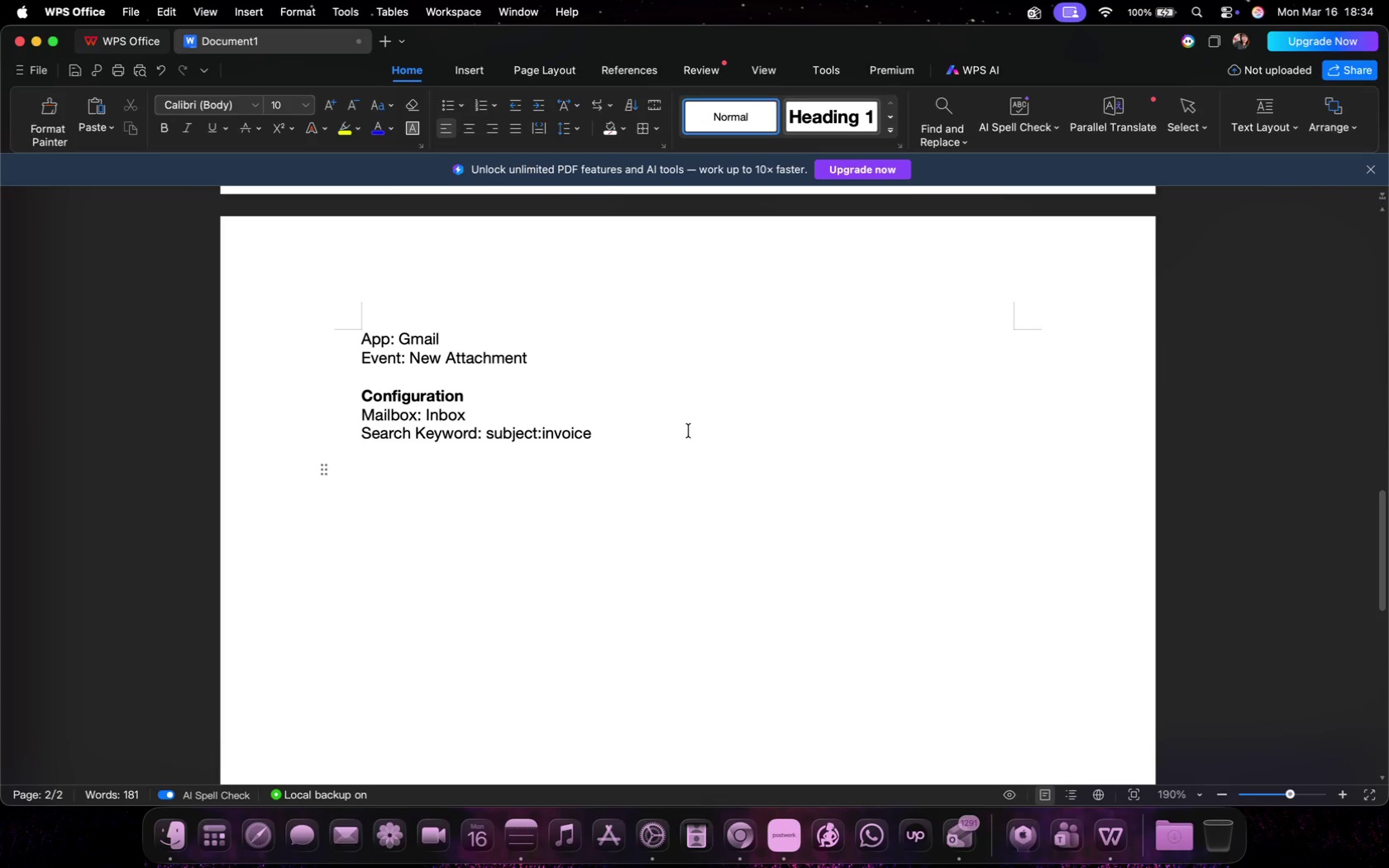 
key(Shift+Enter)
 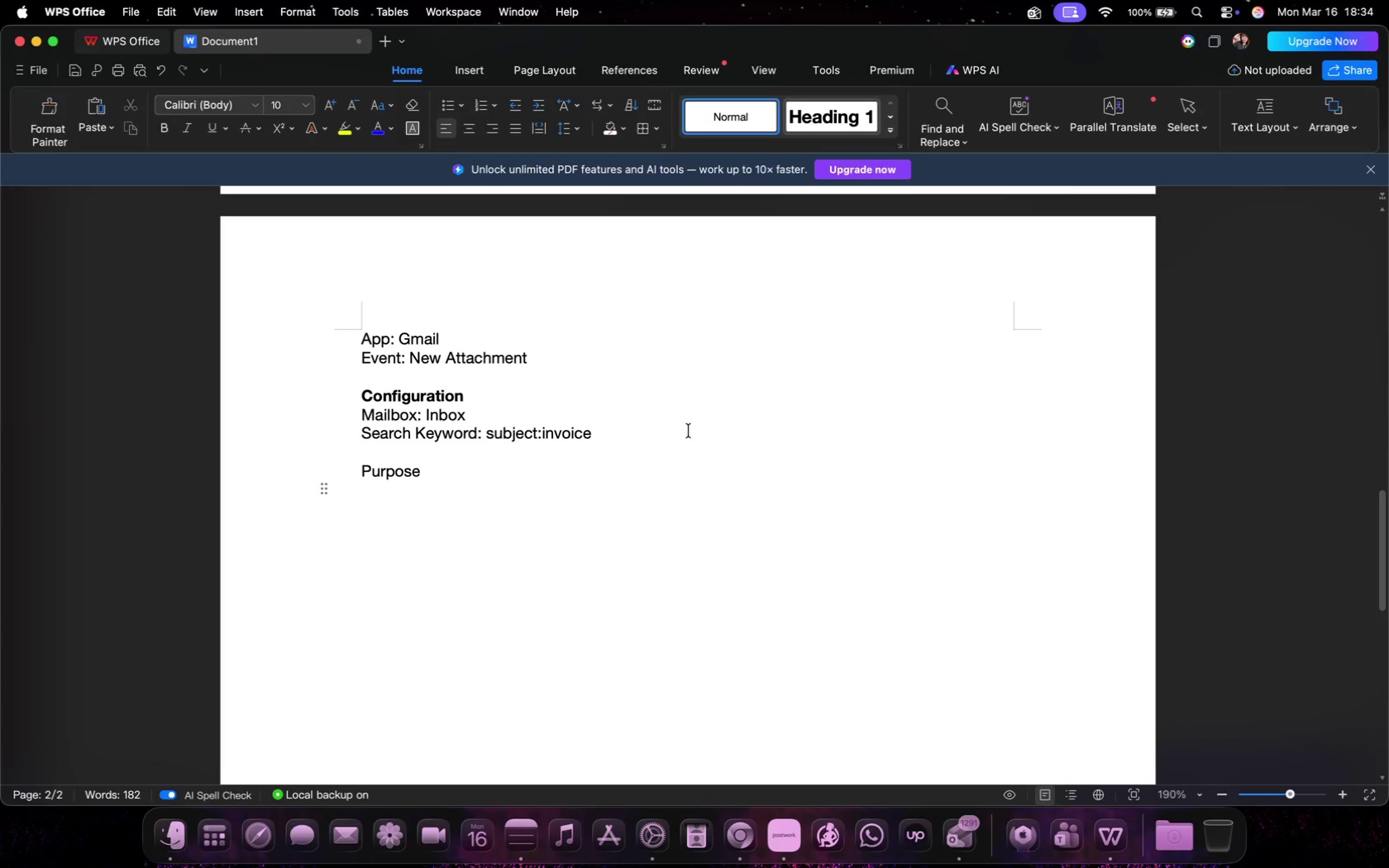 
type(This trigger )
 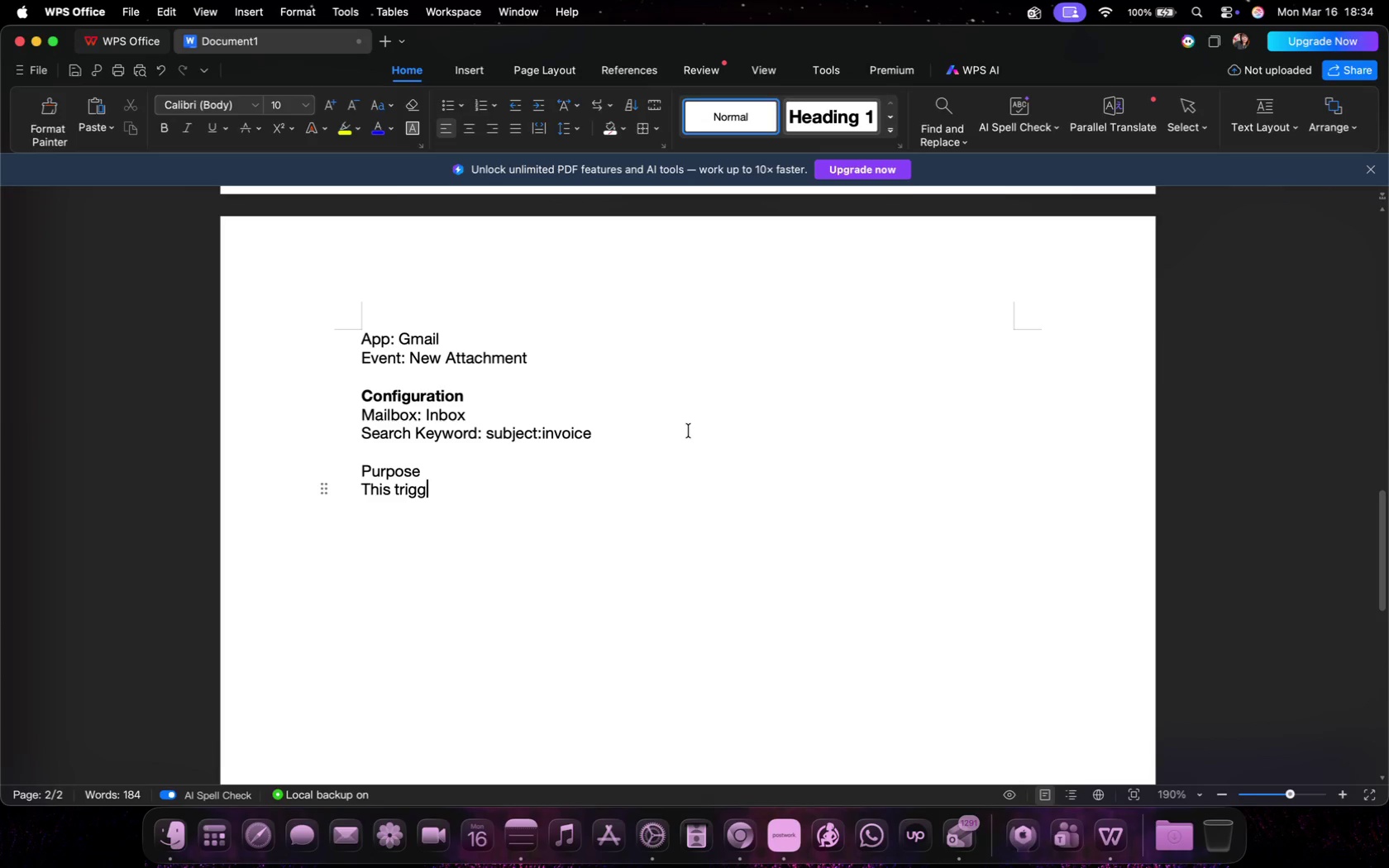 
left_click_drag(start_coordinate=[433, 466], to_coordinate=[360, 467])
 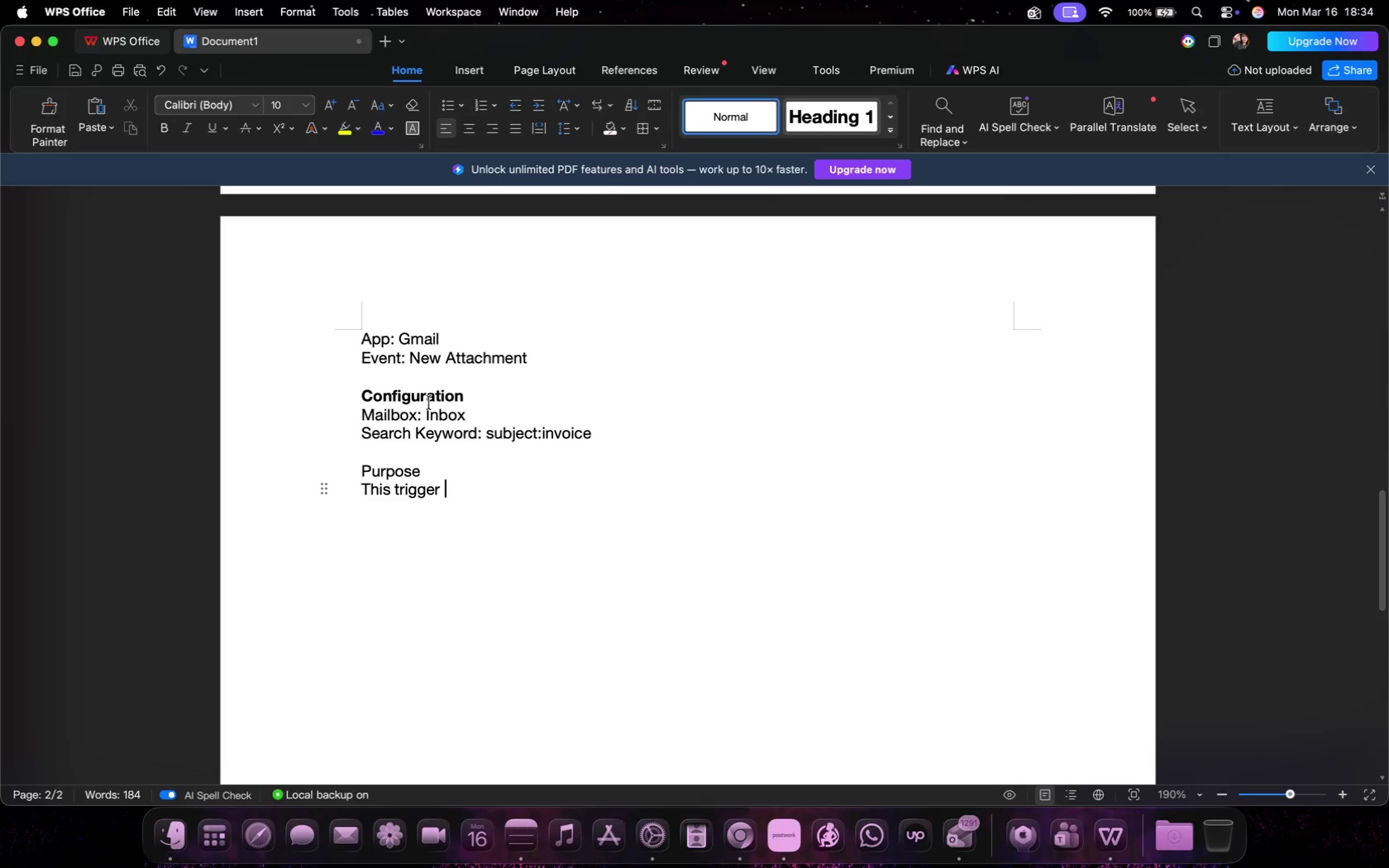 
key(Meta+B)
 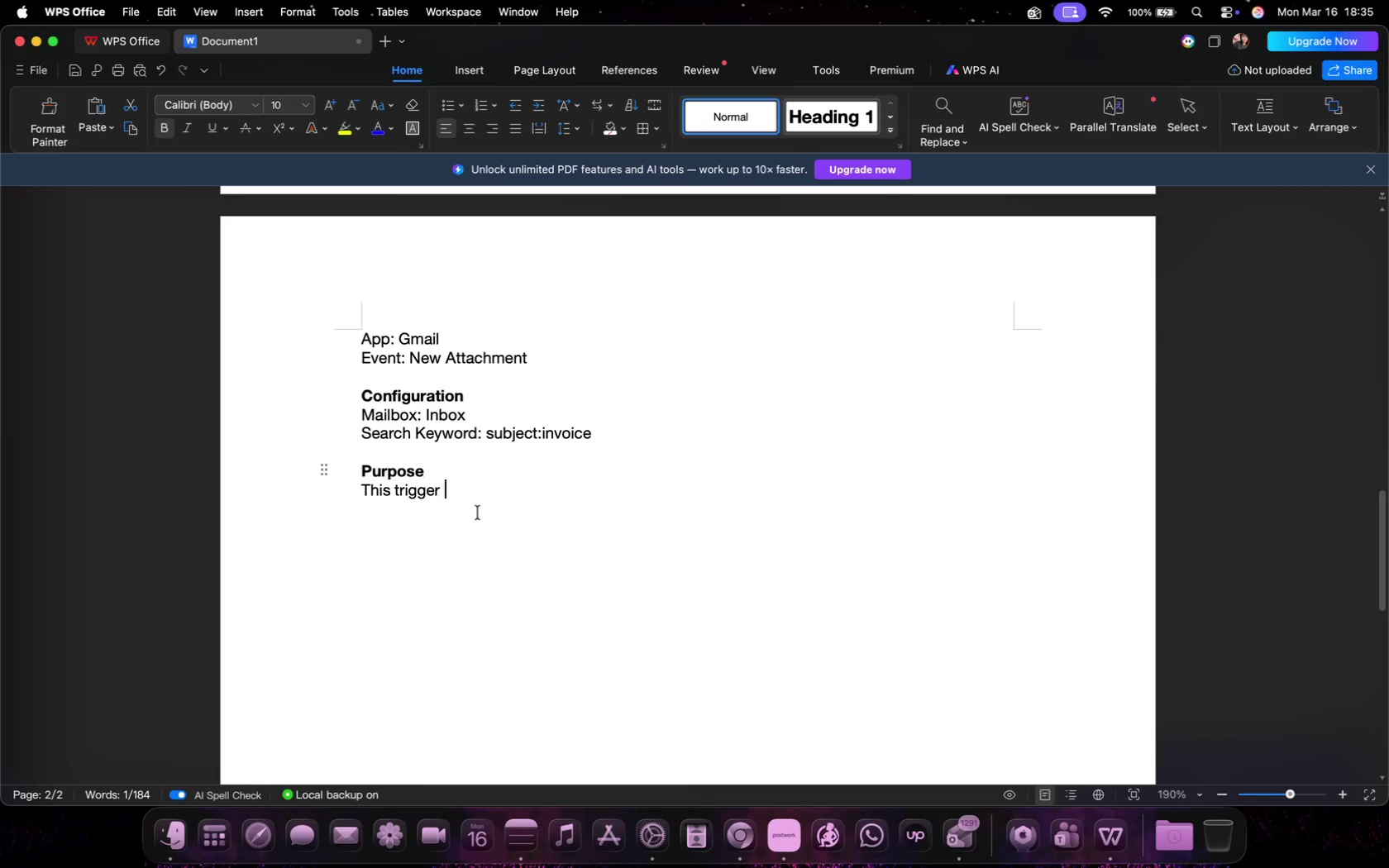 
double_click([481, 503])
 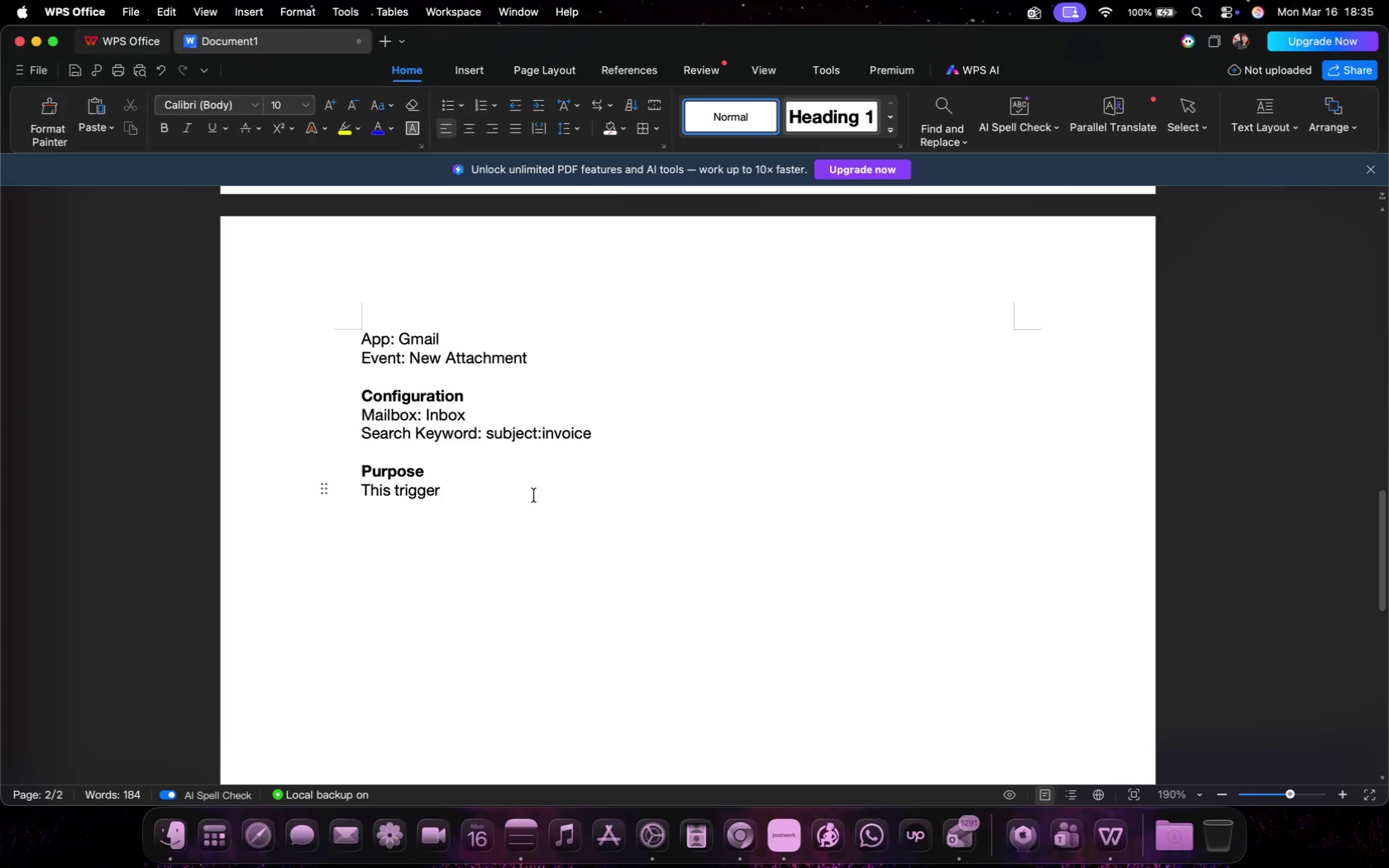 
wait(18.09)
 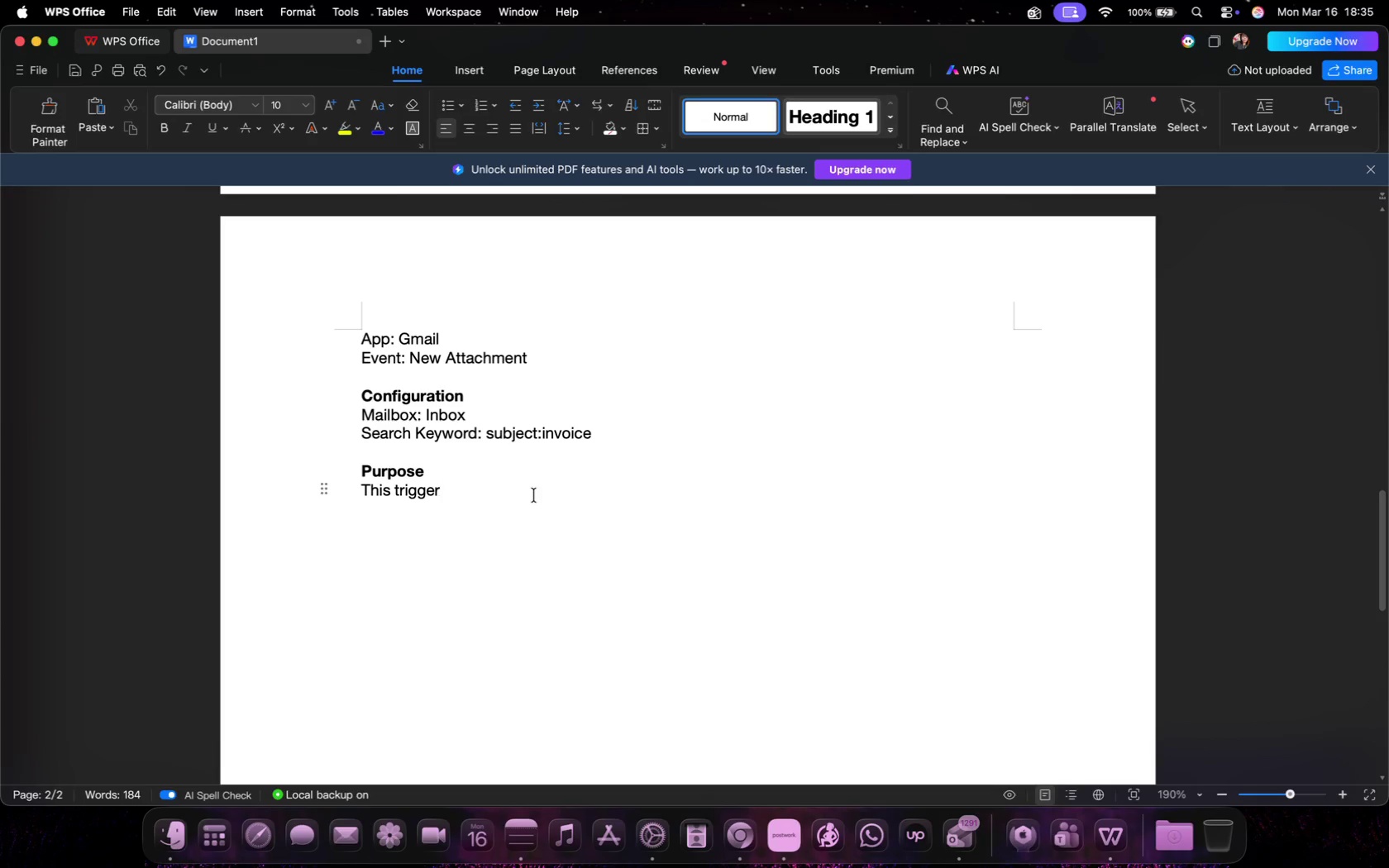 
left_click([793, 818])